 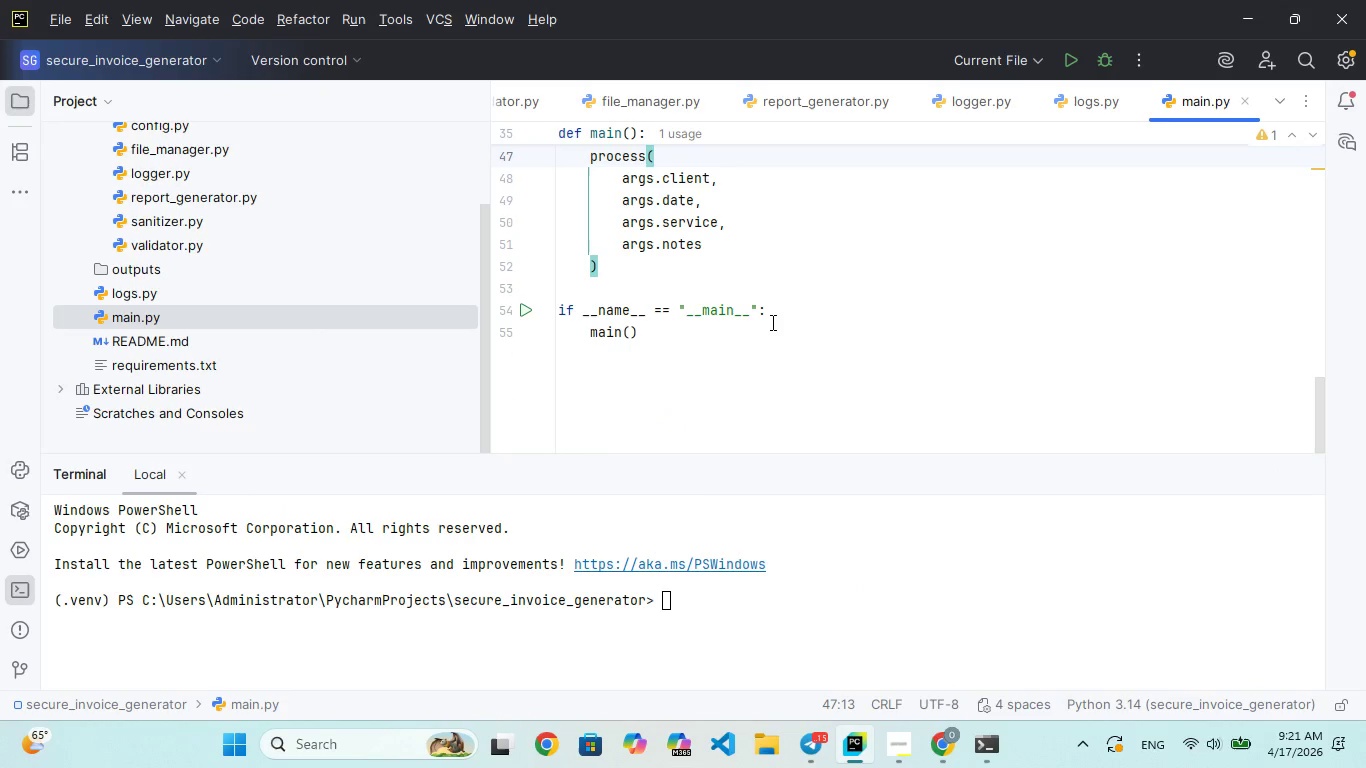 
left_click([773, 320])
 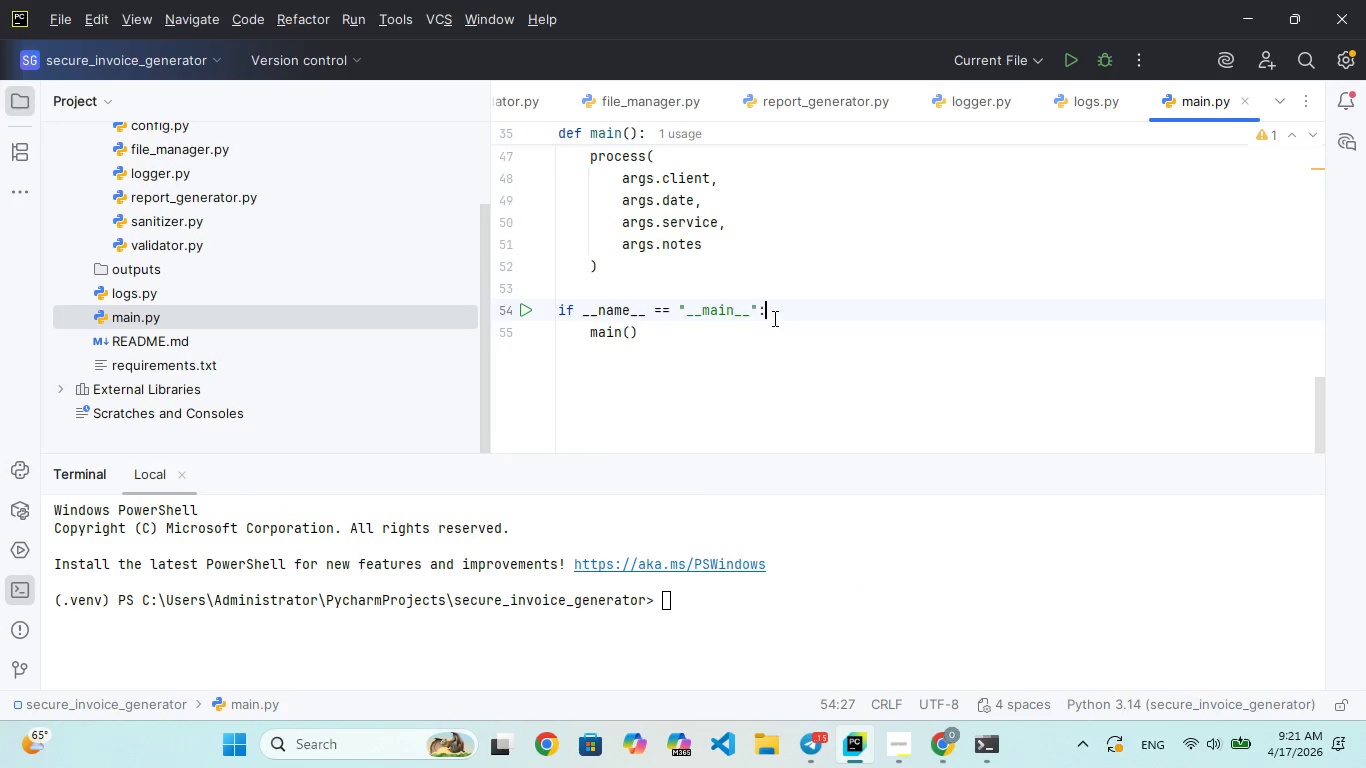 
scroll: coordinate [773, 318], scroll_direction: up, amount: 6.0
 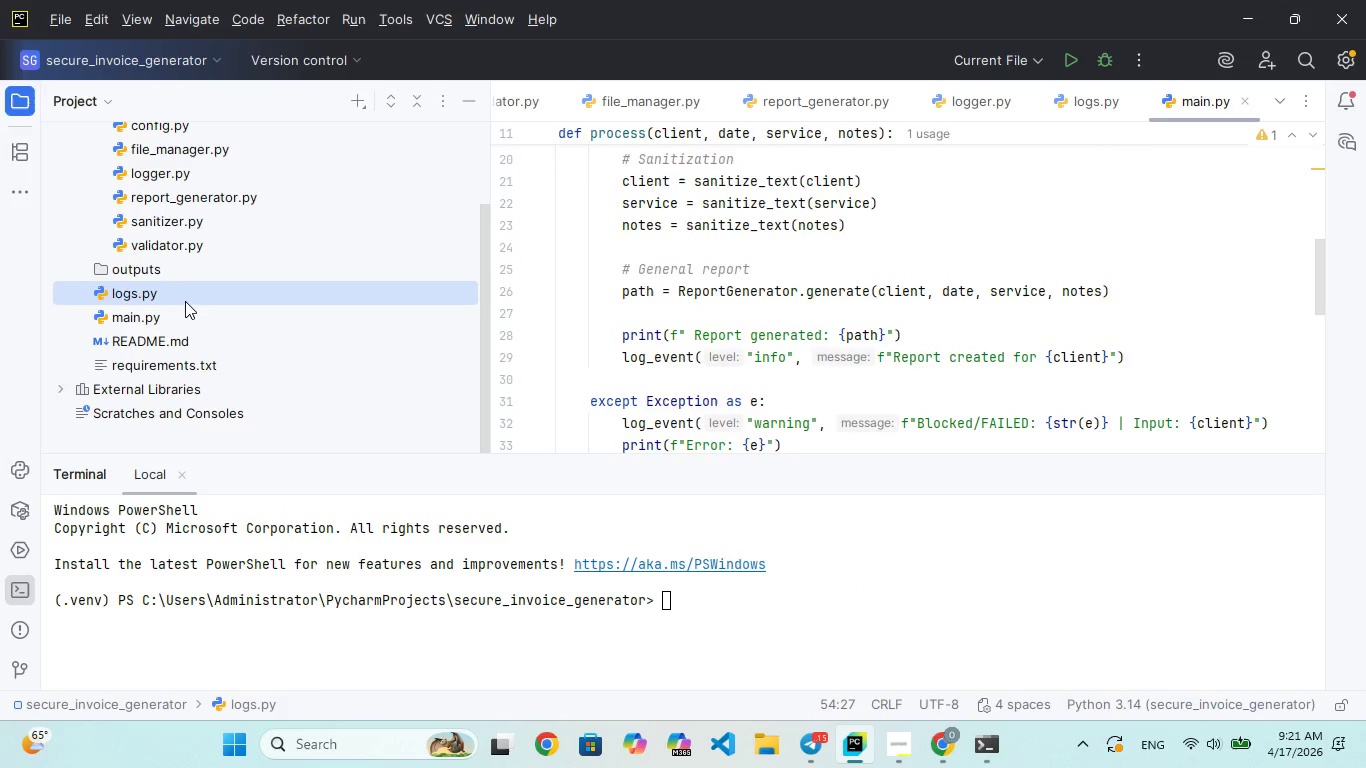 
double_click([177, 322])
 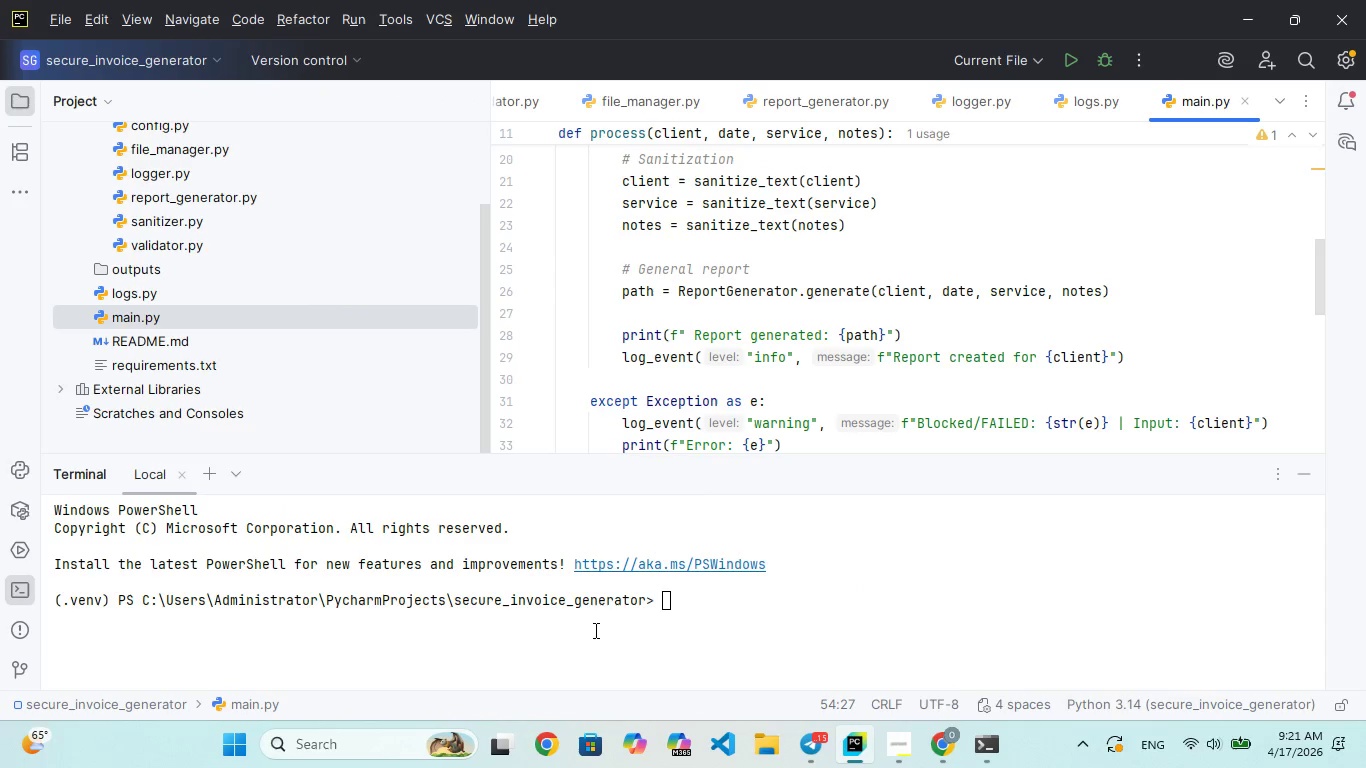 
left_click([726, 606])
 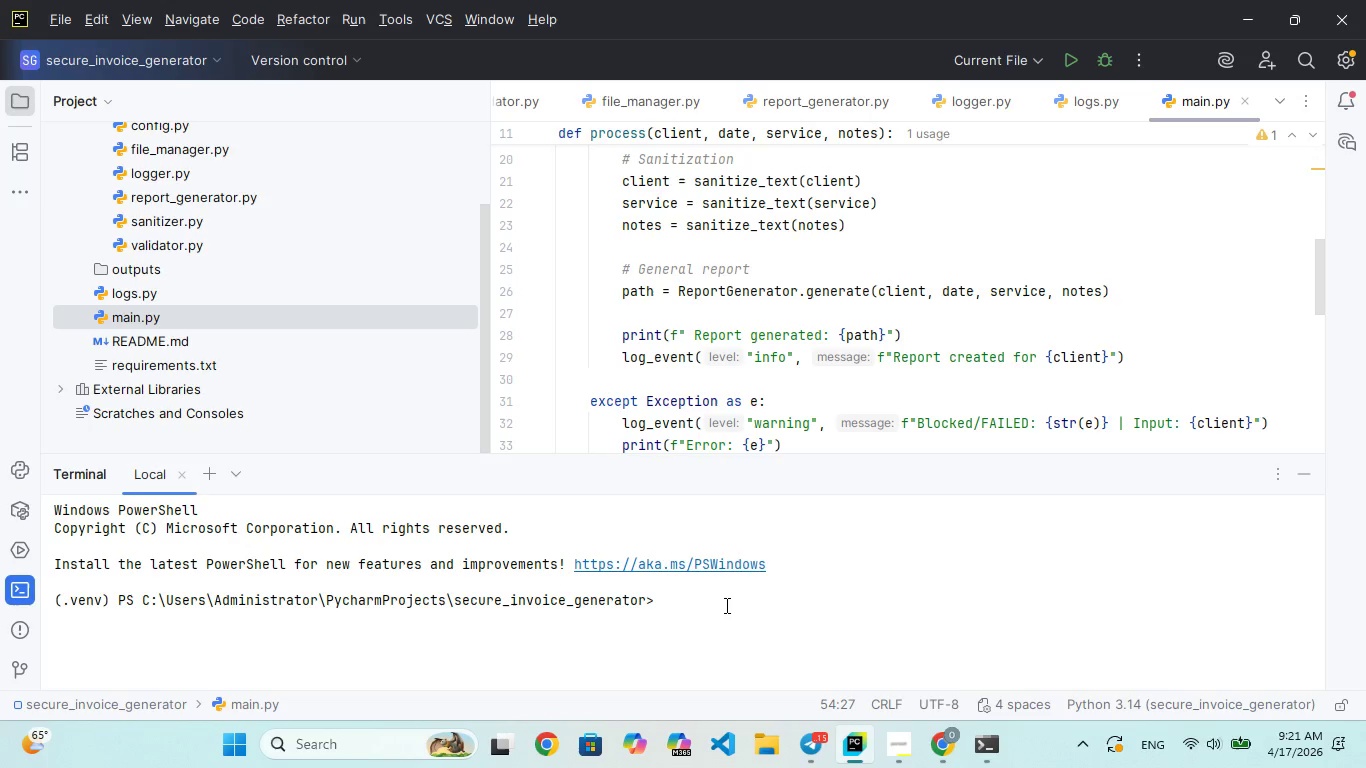 
type(pyhon mn.py)
 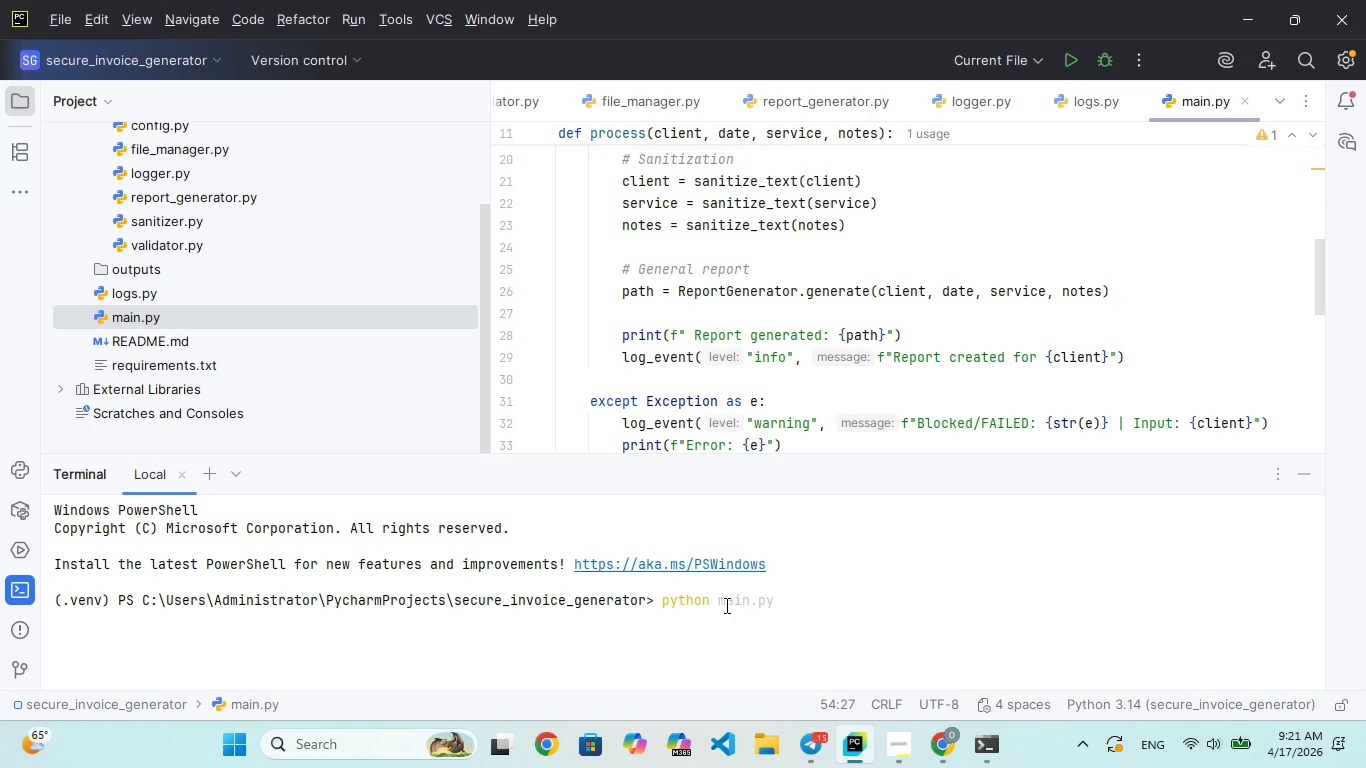 
hold_key(key=T, duration=0.33)
 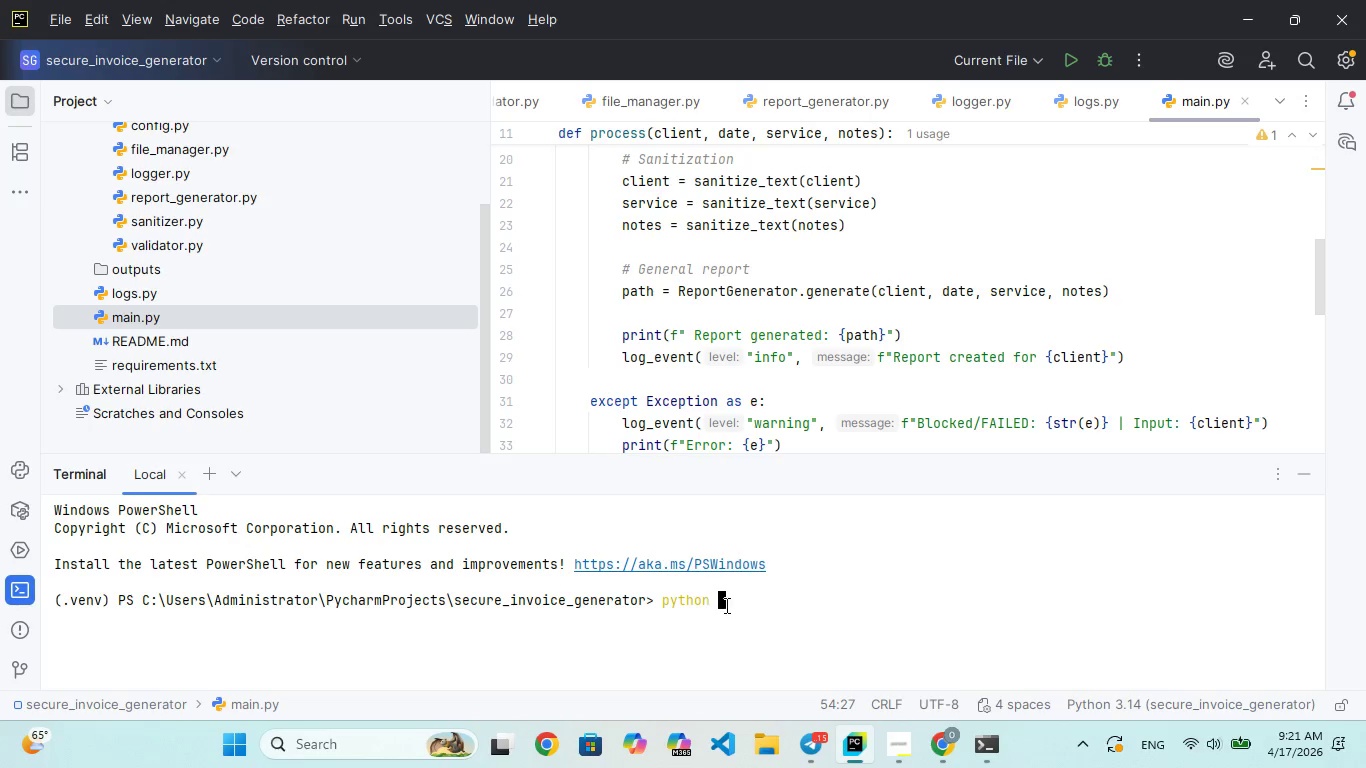 
hold_key(key=A, duration=0.33)
 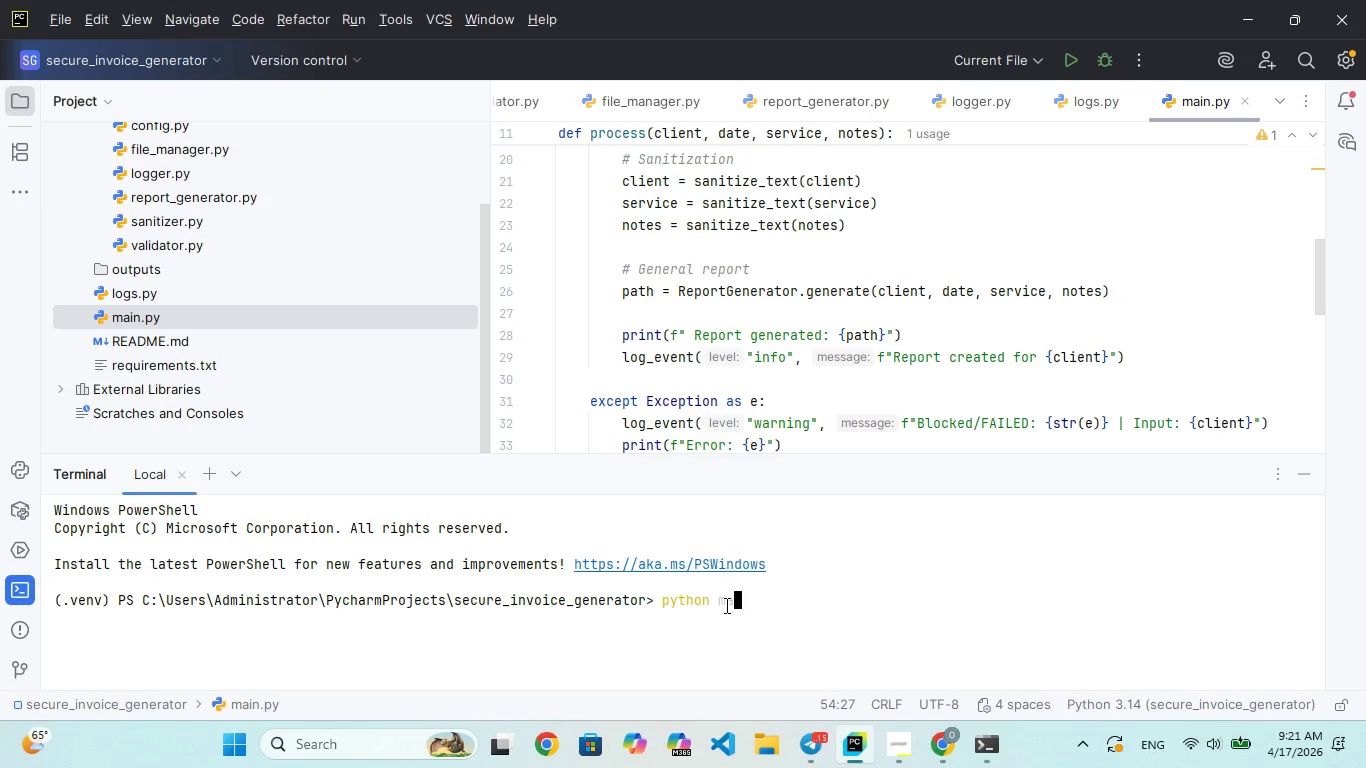 
hold_key(key=I, duration=0.36)
 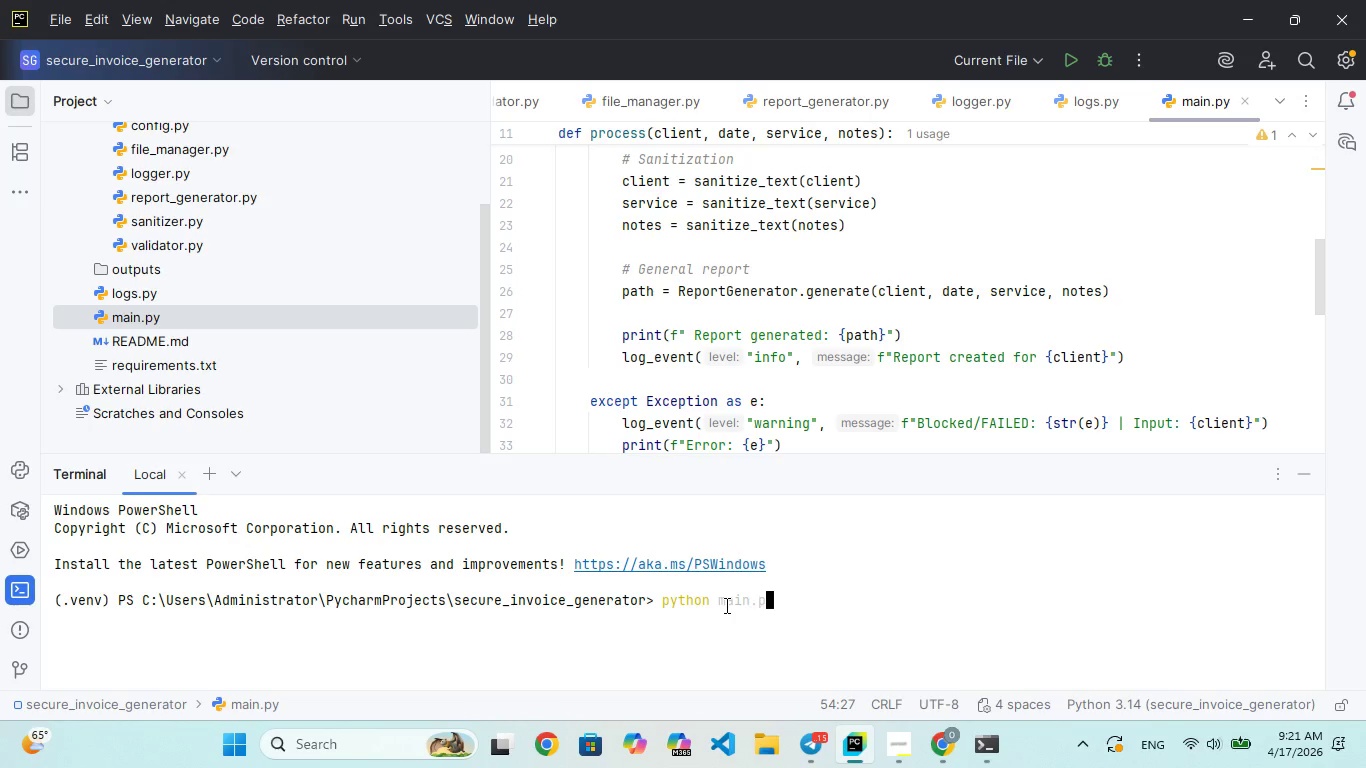 
key(Enter)
 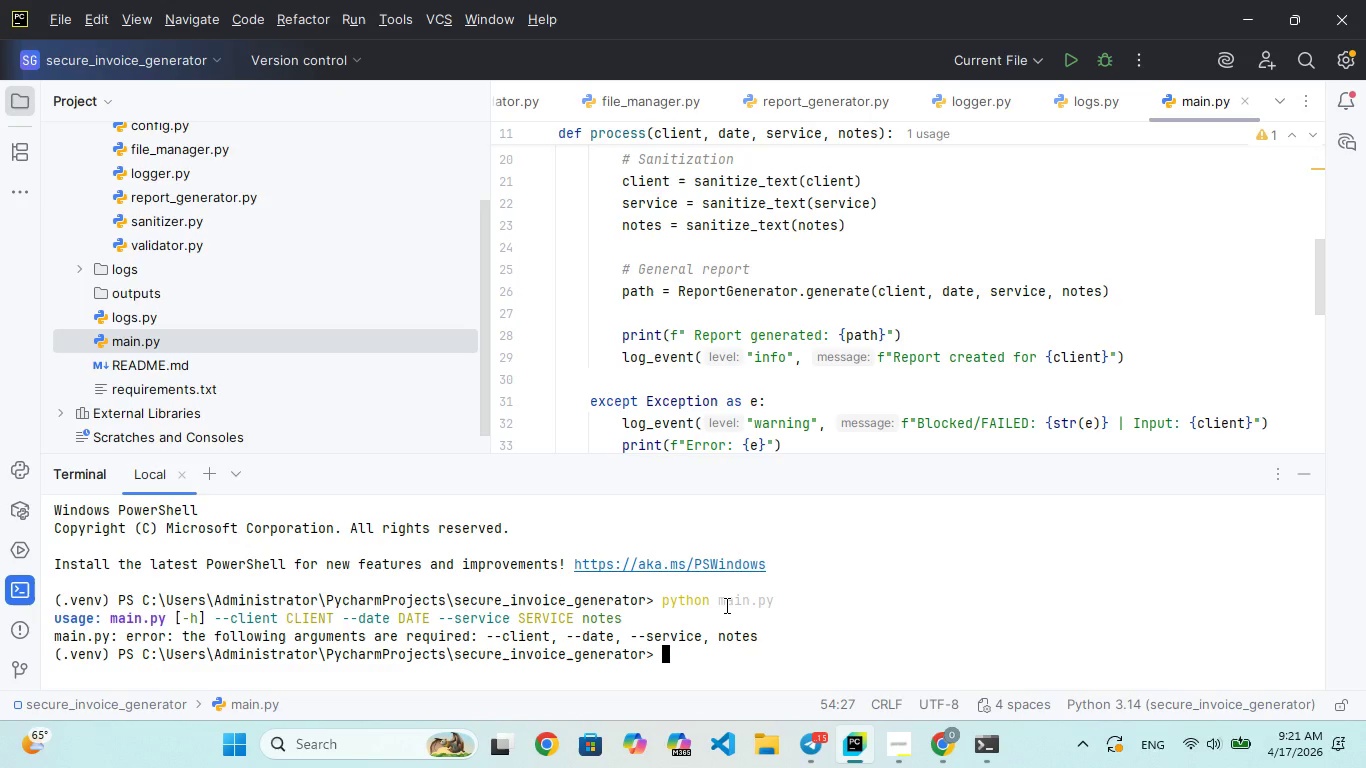 
wait(12.41)
 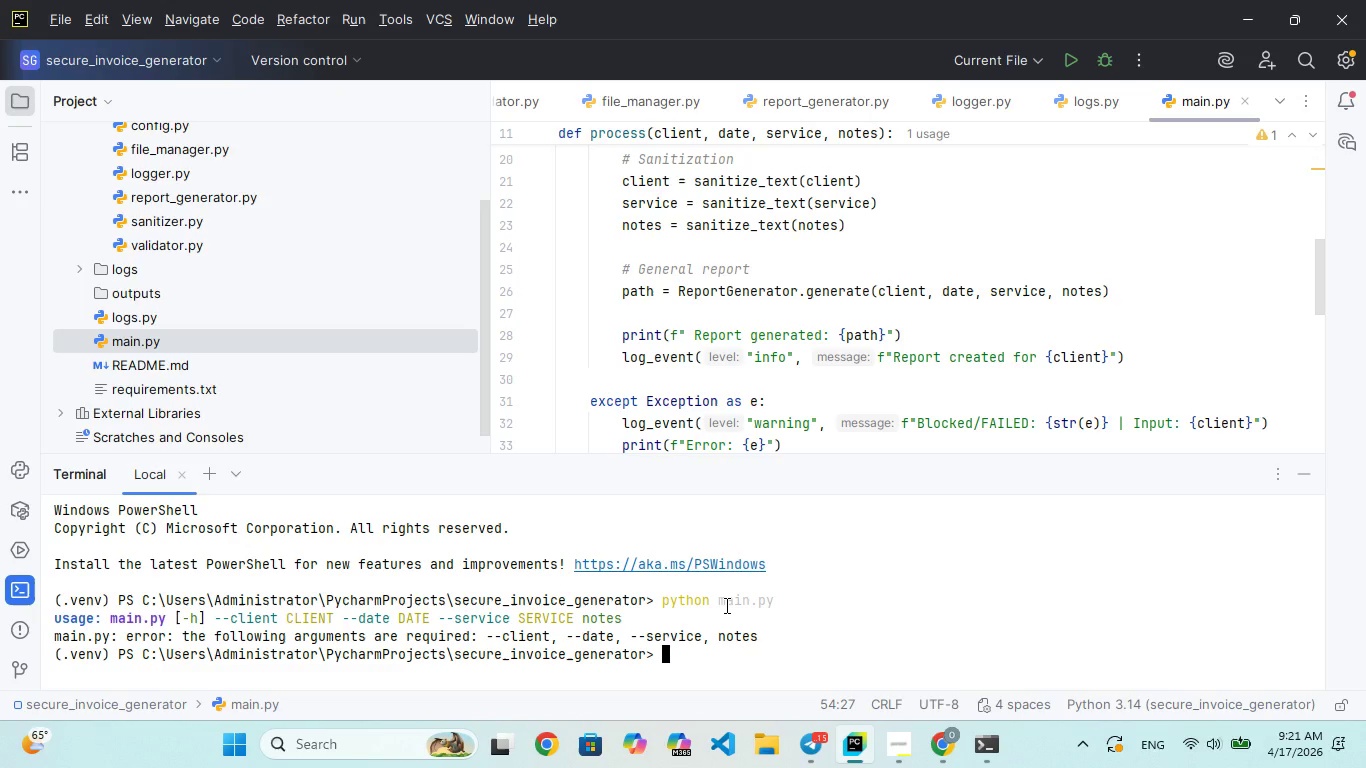 
scroll: coordinate [968, 300], scroll_direction: up, amount: 44.0
 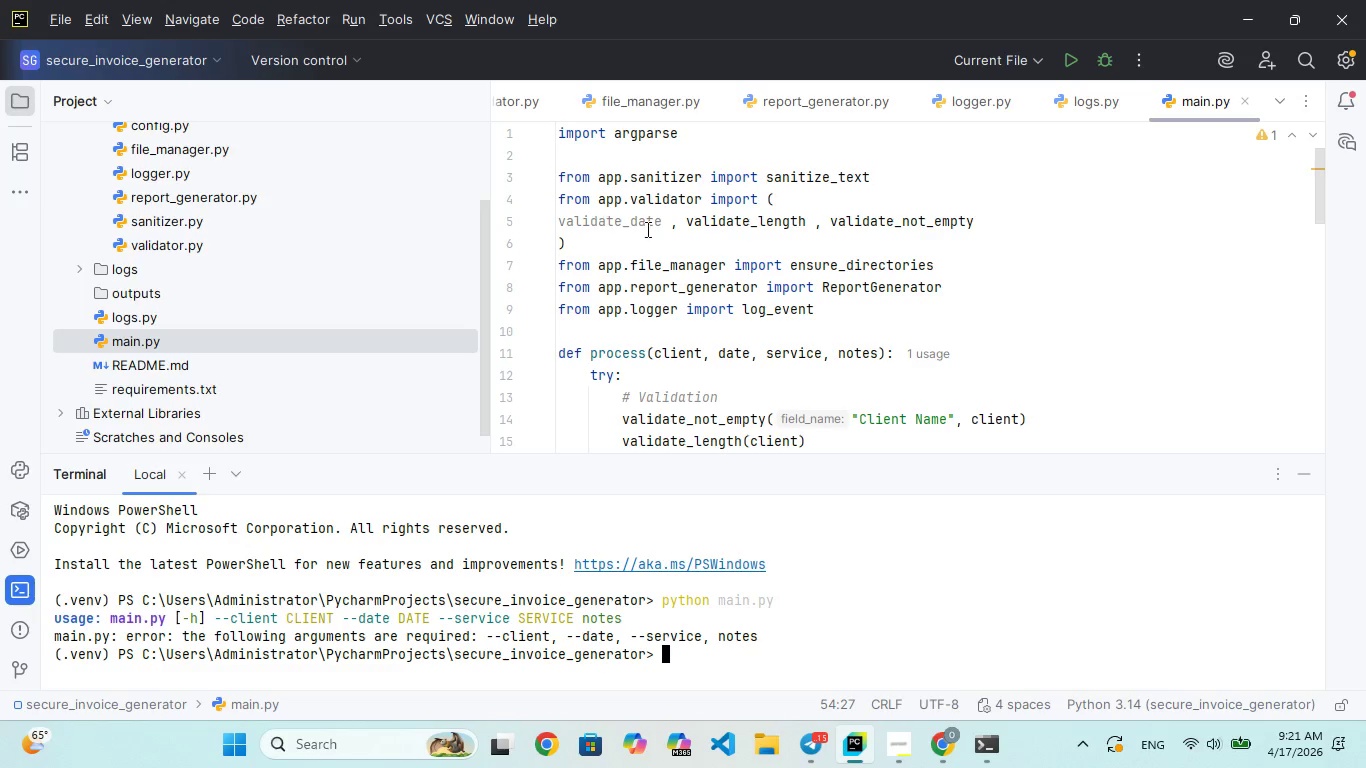 
scroll: coordinate [761, 273], scroll_direction: down, amount: 2.0
 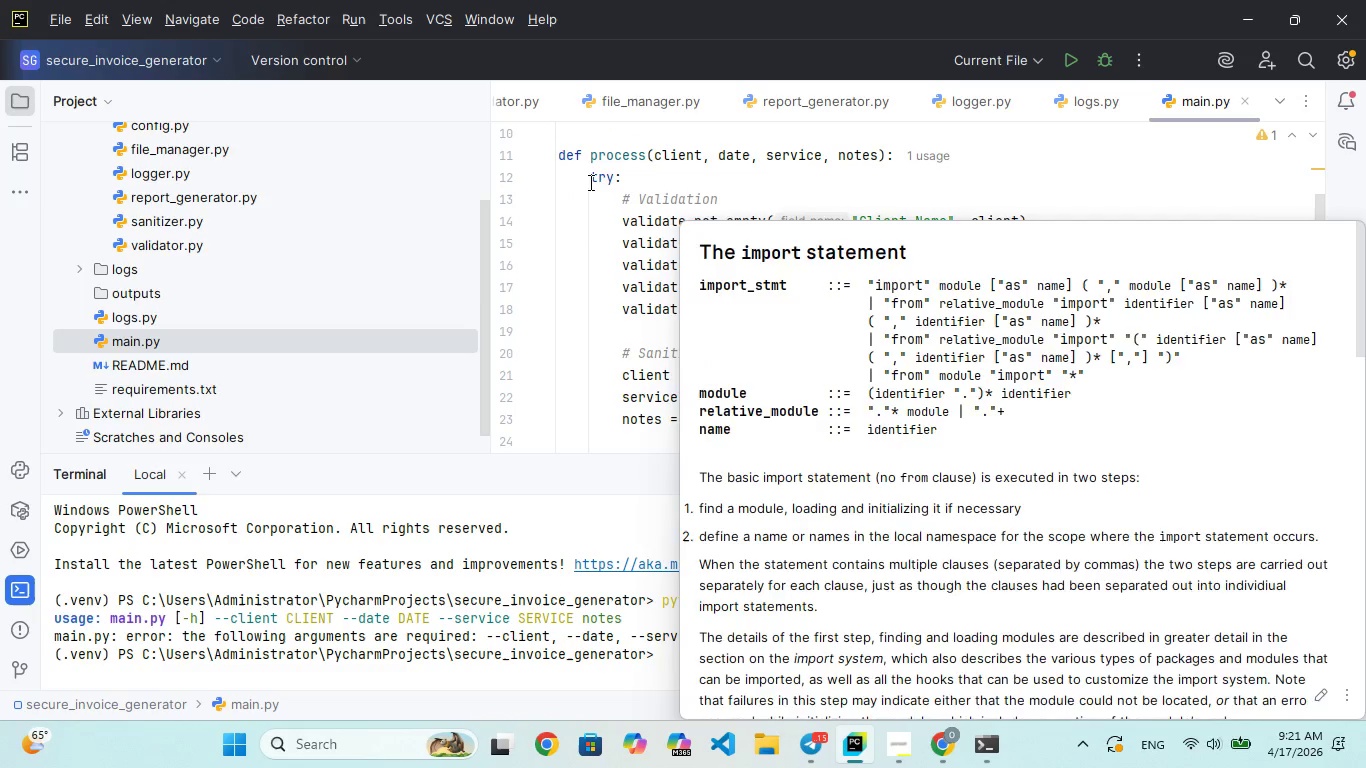 
left_click([740, 276])
 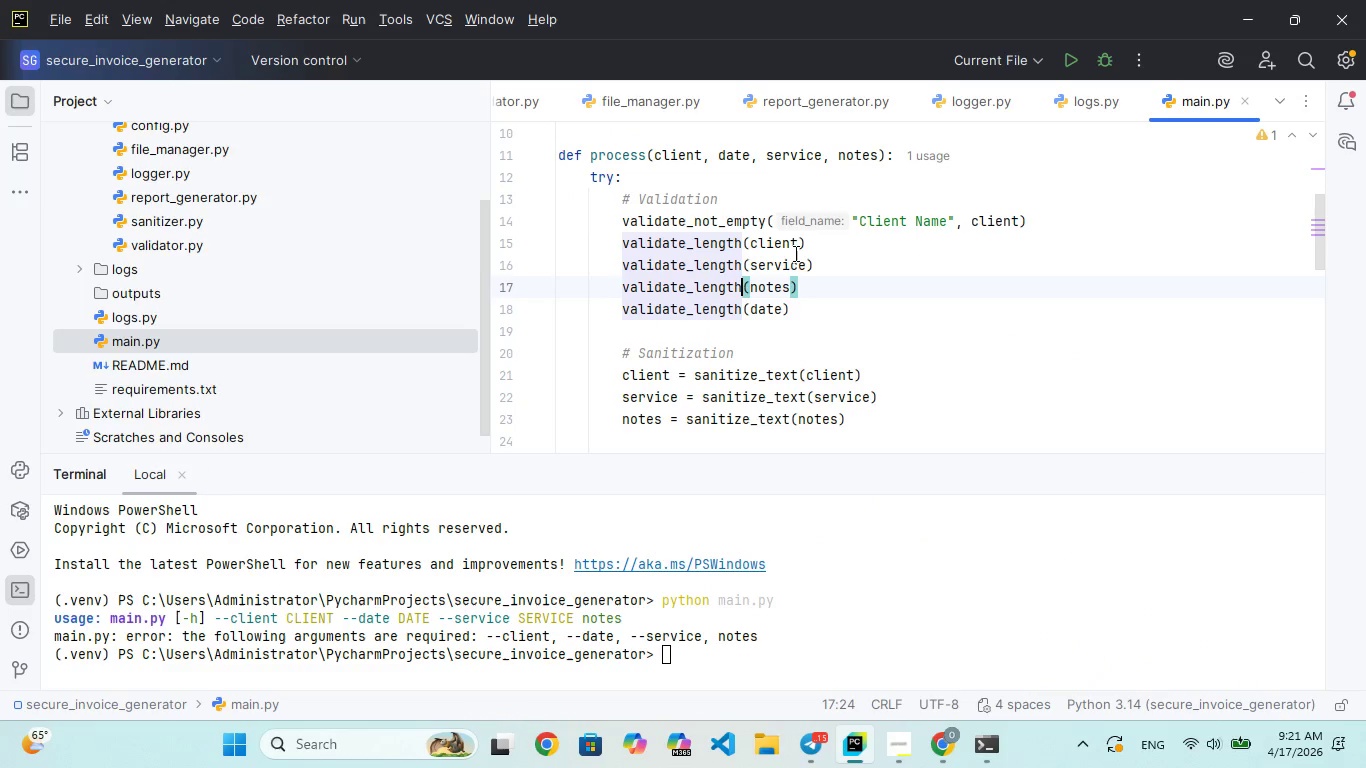 
left_click_drag(start_coordinate=[796, 252], to_coordinate=[802, 252])
 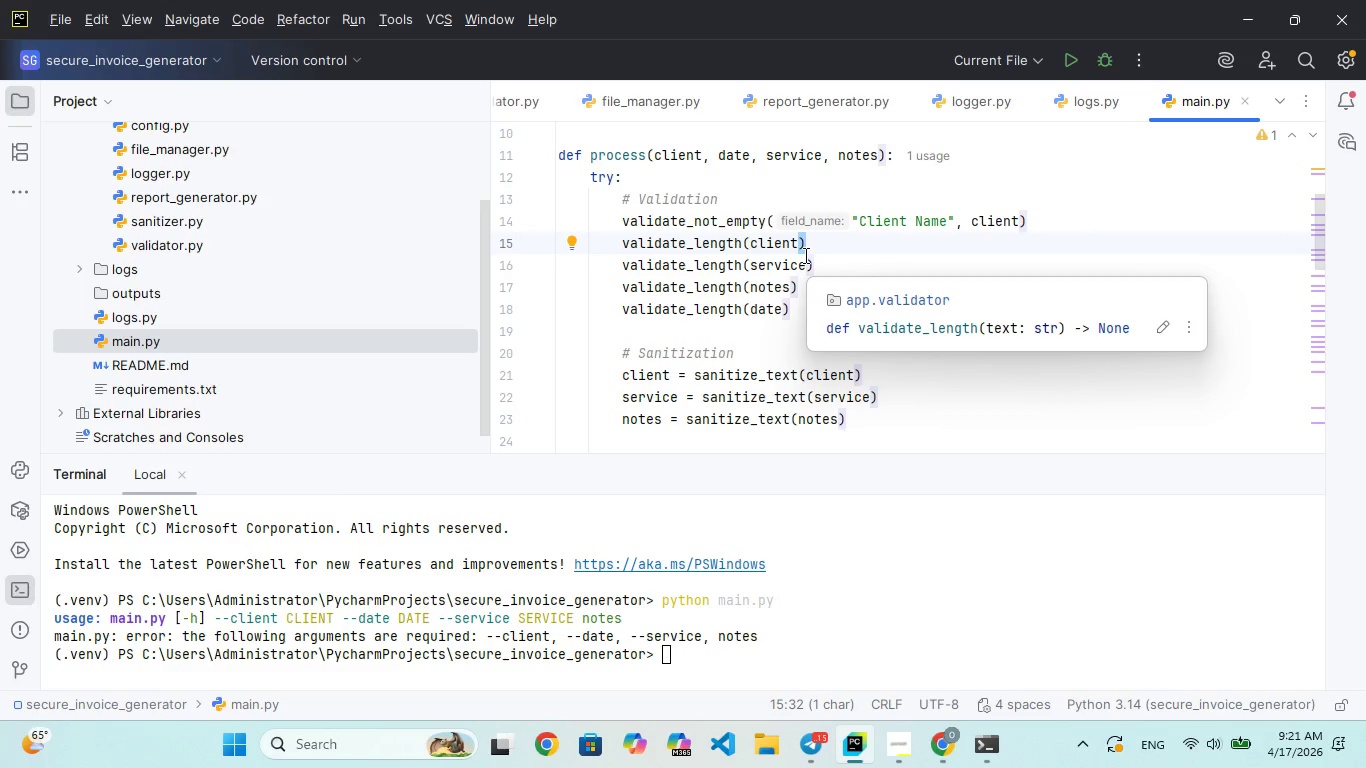 
wait(5.03)
 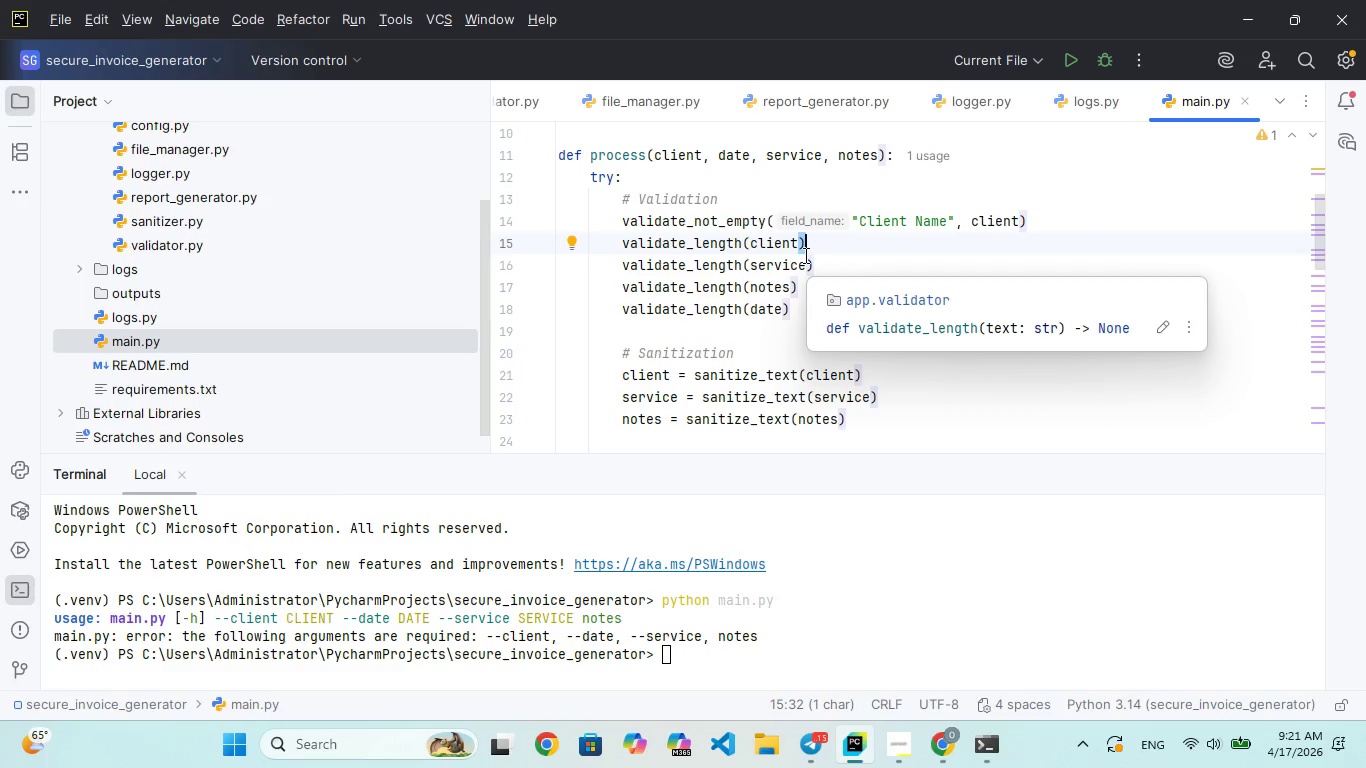 
scroll: coordinate [804, 255], scroll_direction: down, amount: 24.0
 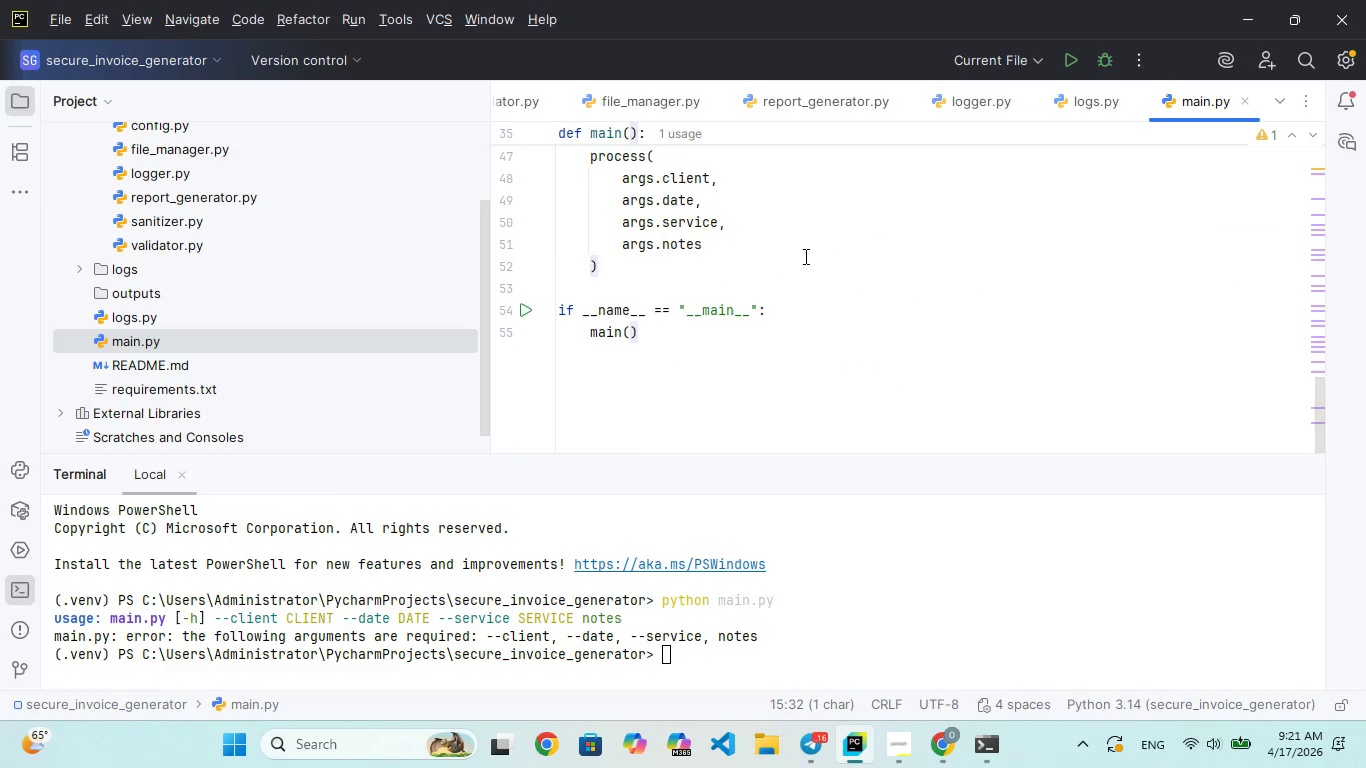 
scroll: coordinate [804, 256], scroll_direction: up, amount: 11.0
 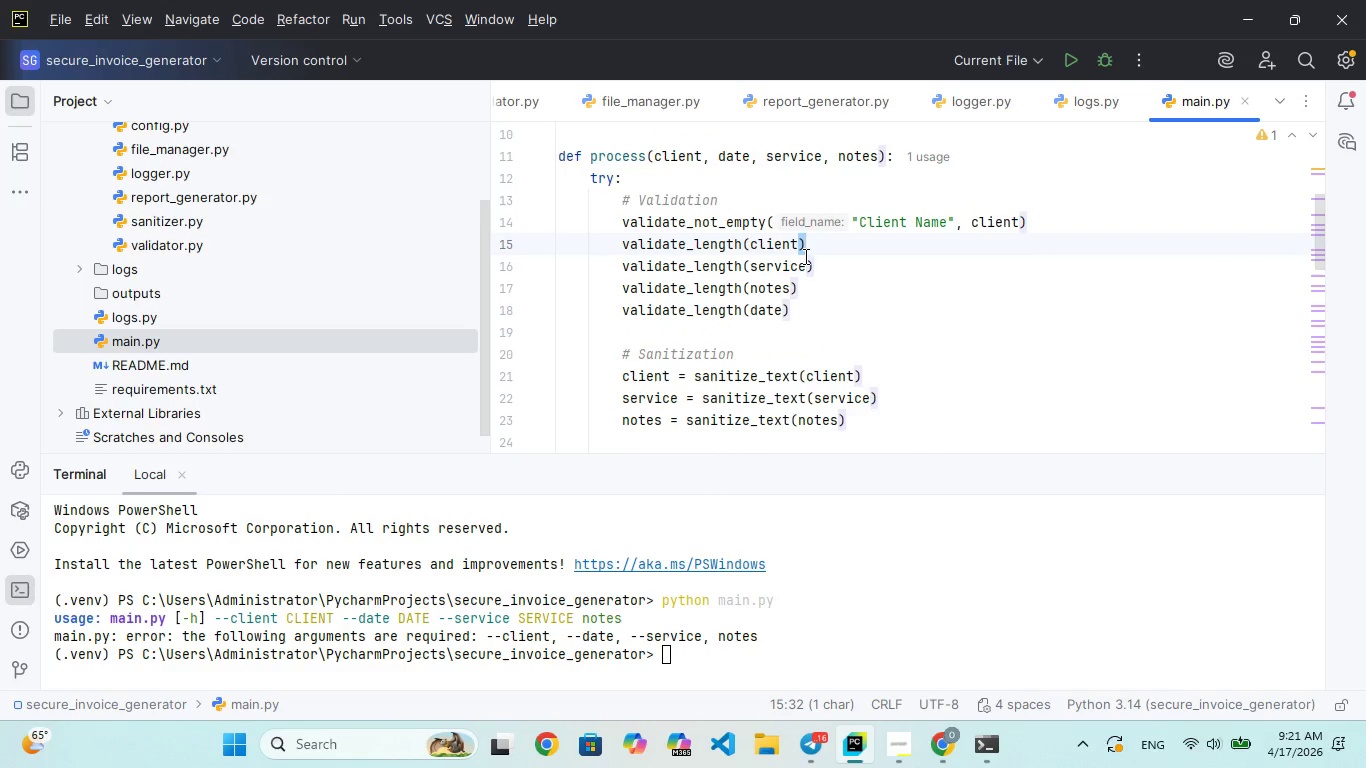 
scroll: coordinate [804, 256], scroll_direction: down, amount: 10.0
 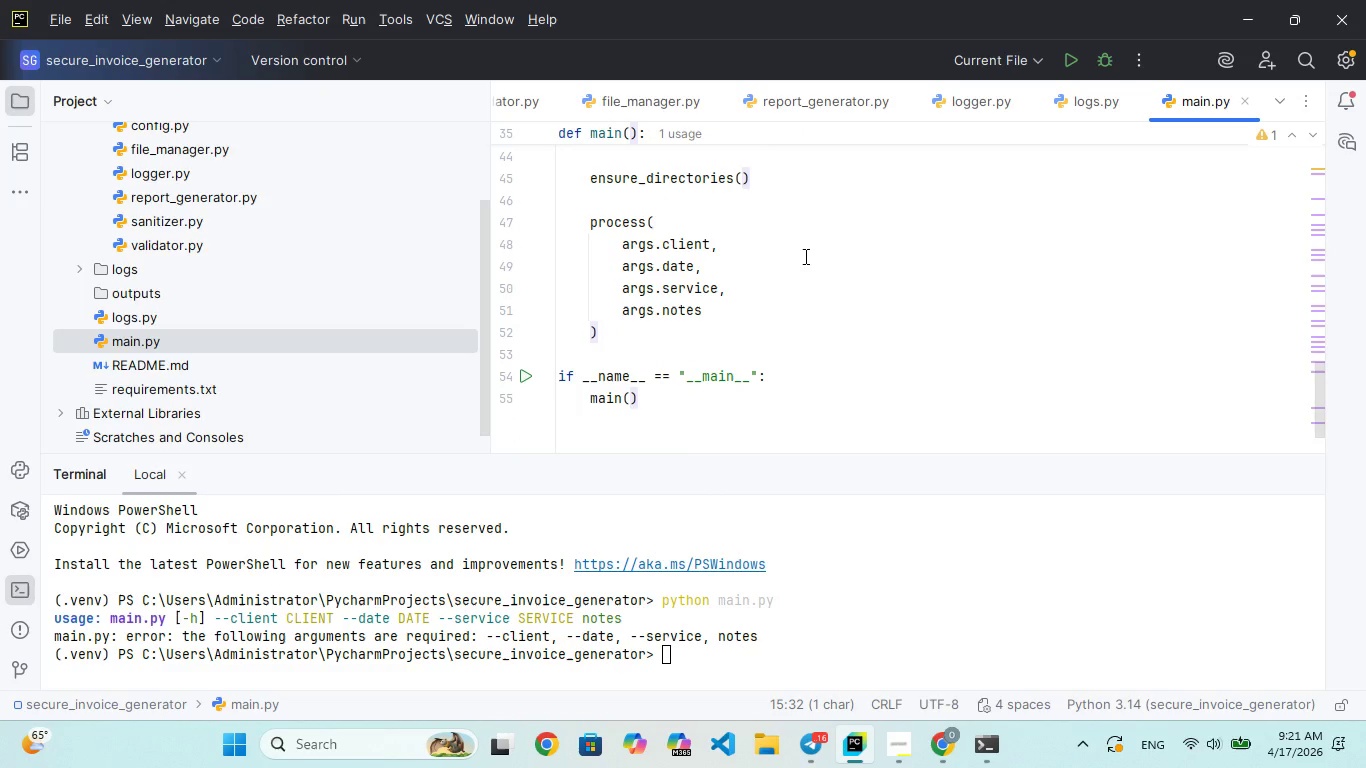 
scroll: coordinate [807, 242], scroll_direction: up, amount: 7.0
 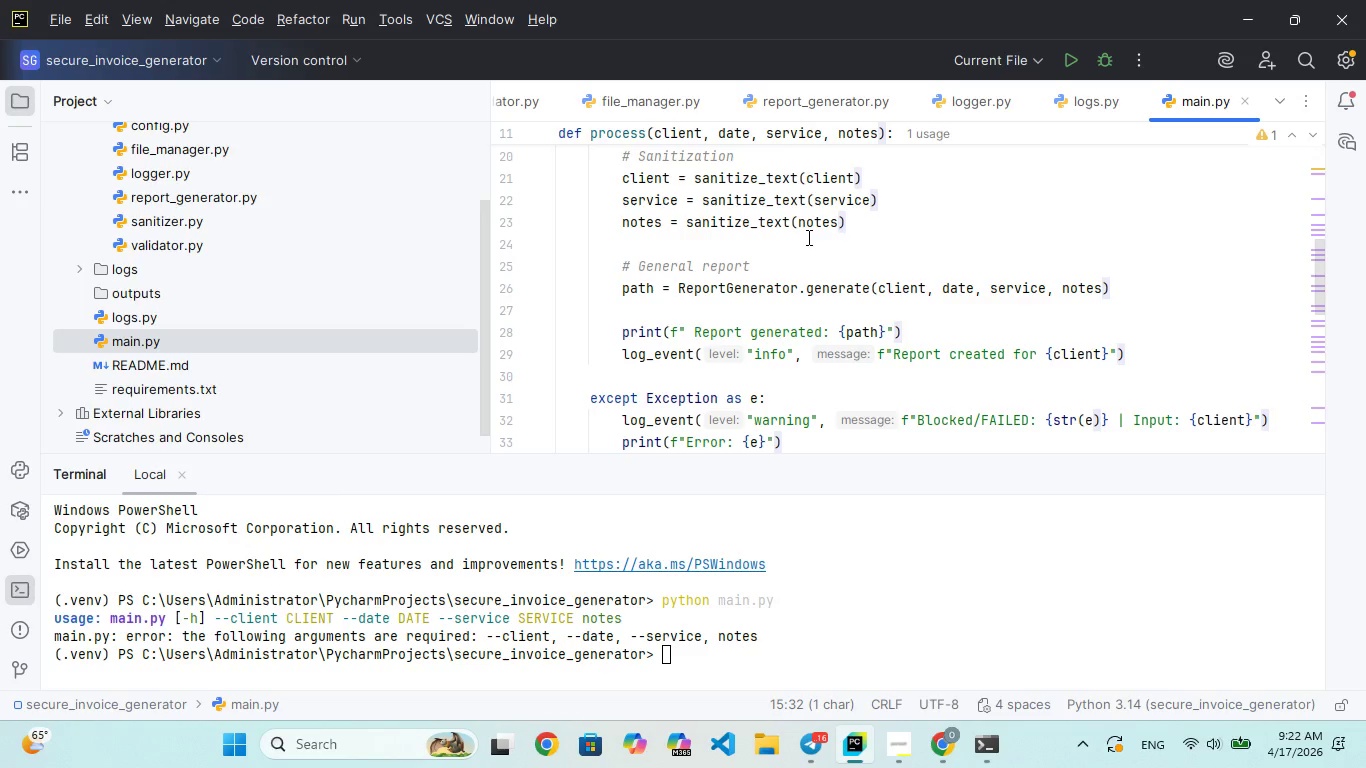 
wait(15.54)
 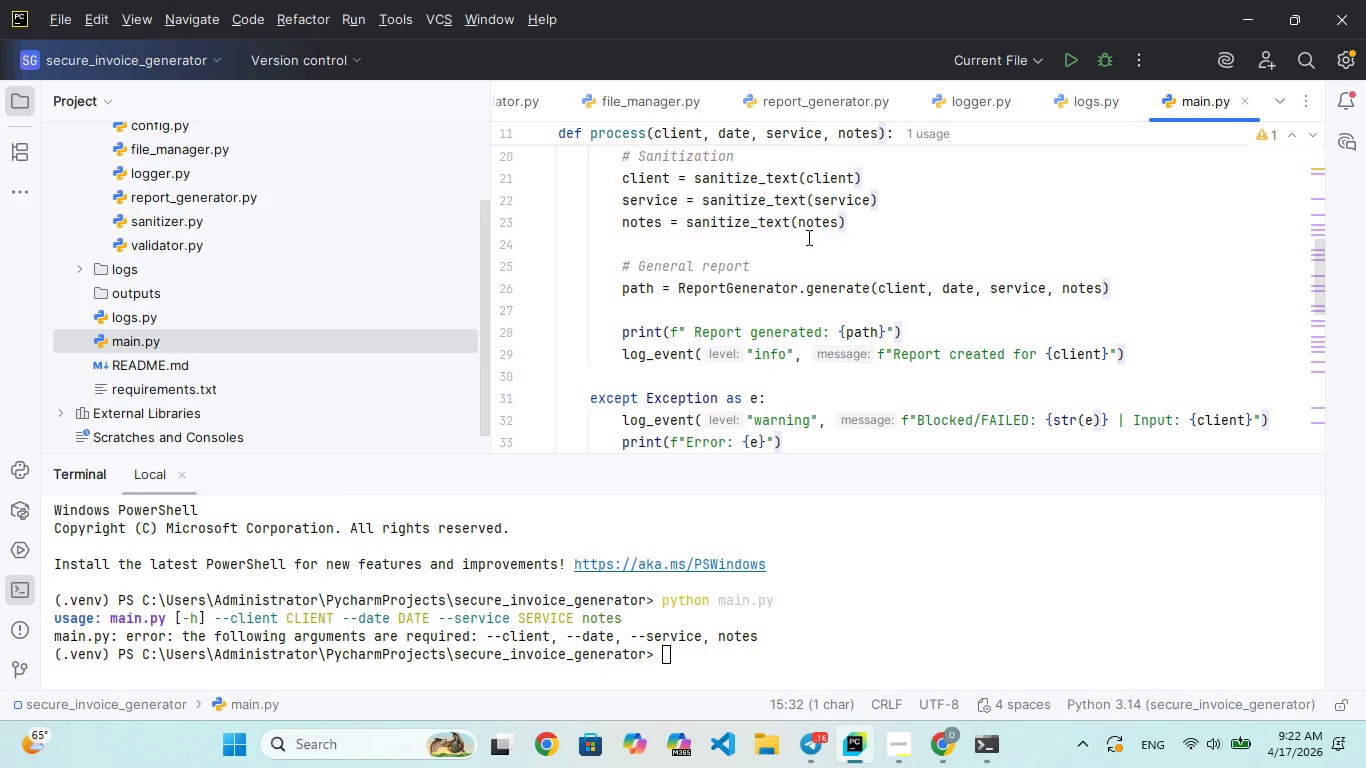 
scroll: coordinate [808, 234], scroll_direction: down, amount: 44.0
 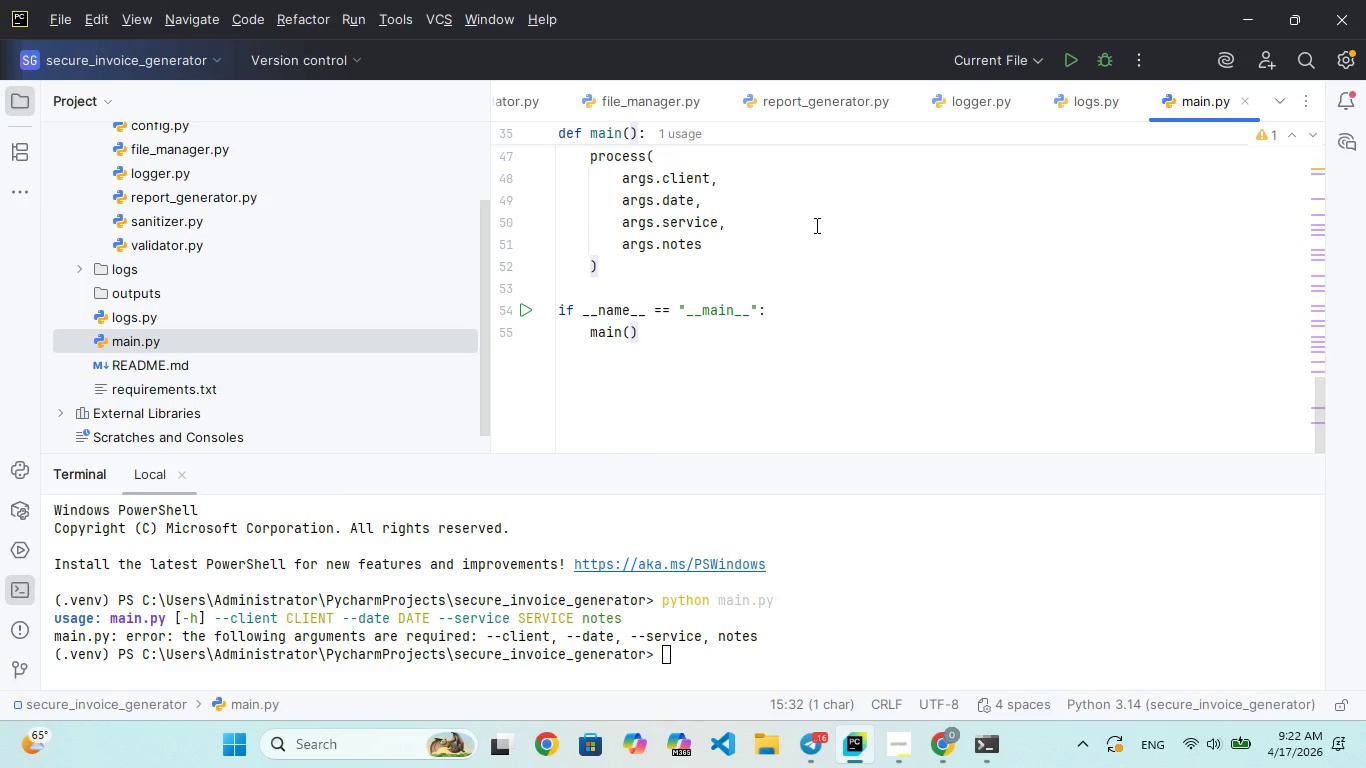 
scroll: coordinate [815, 225], scroll_direction: up, amount: 30.0
 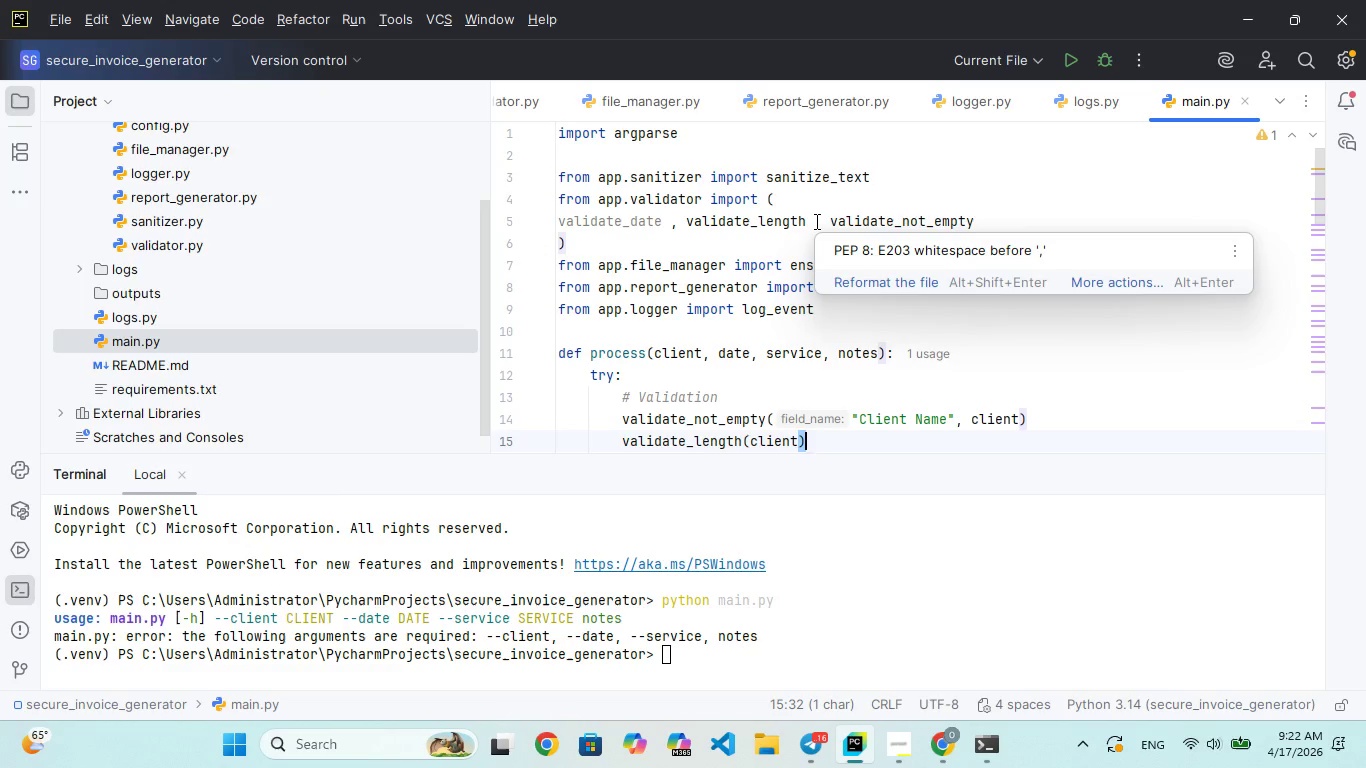 
wait(15.01)
 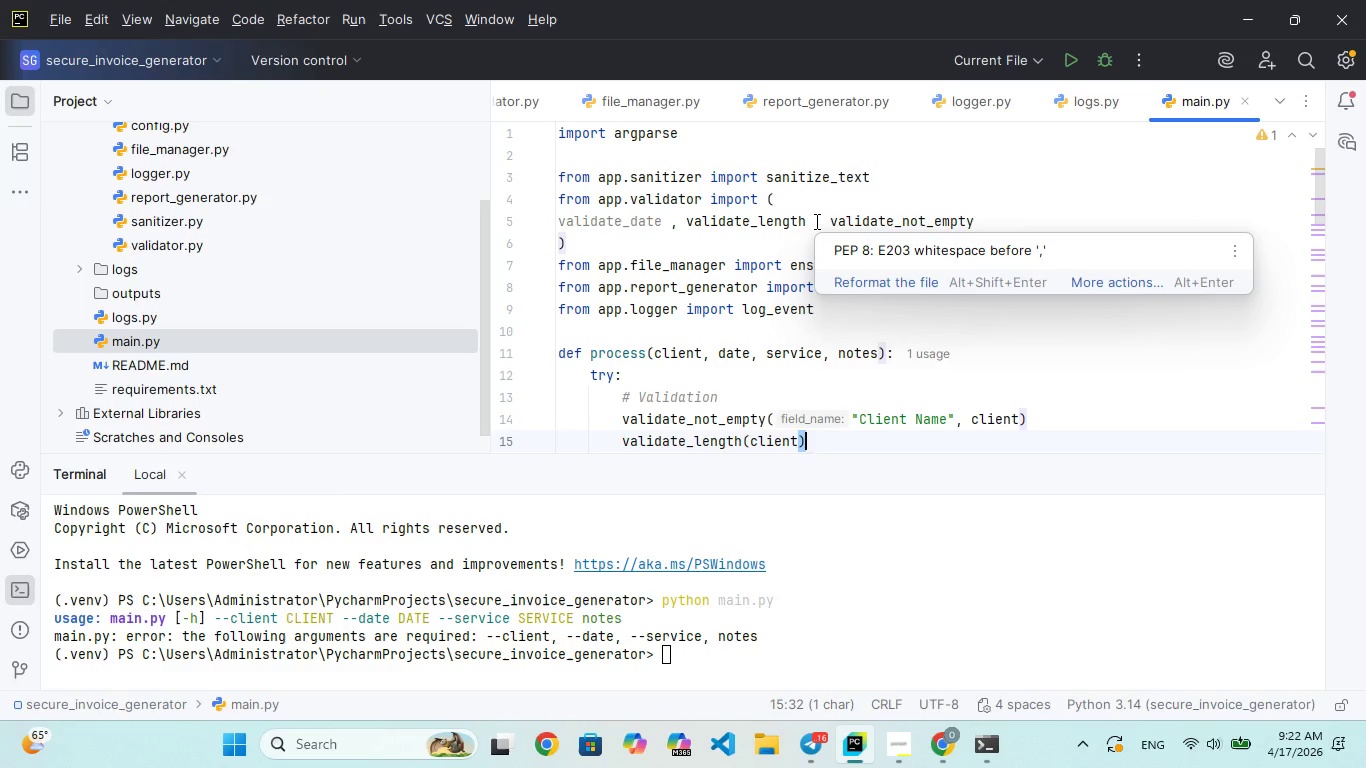 
scroll: coordinate [818, 217], scroll_direction: up, amount: 26.0
 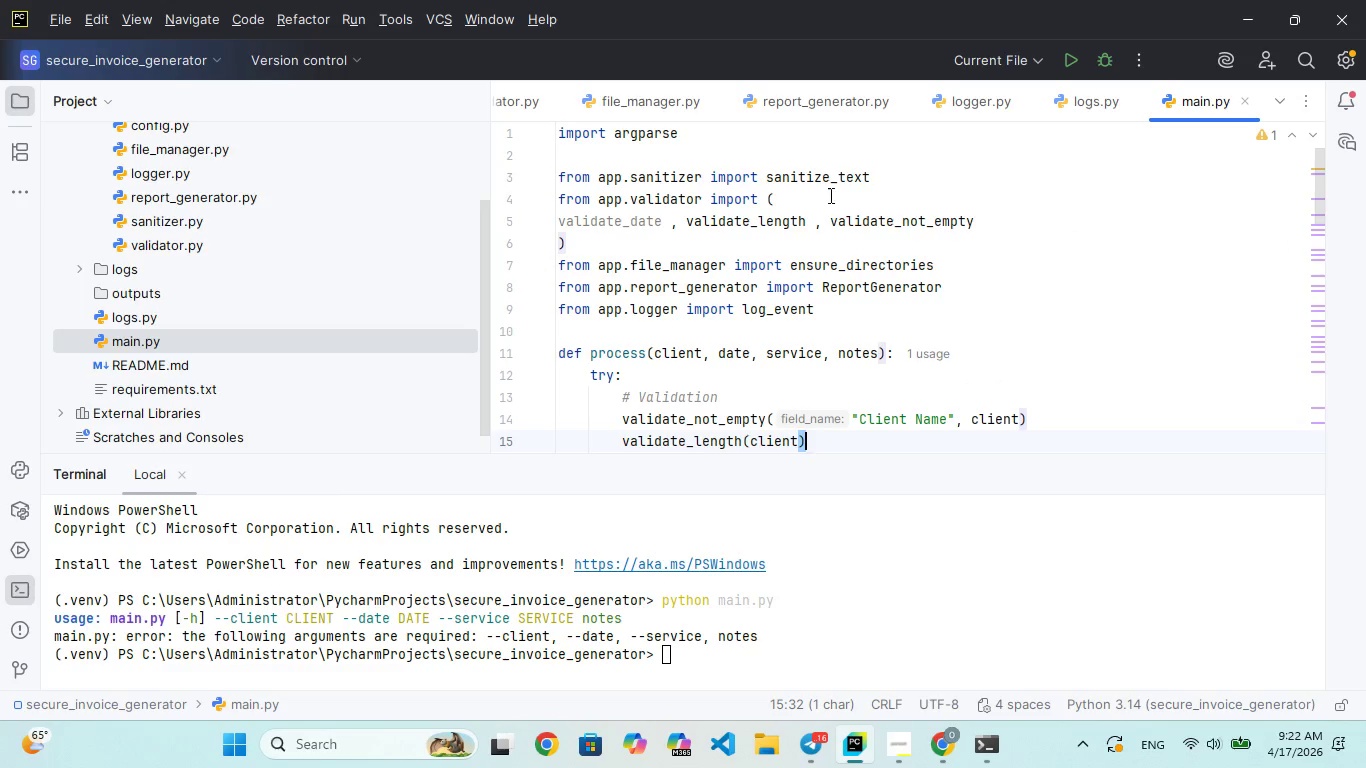 
left_click([851, 160])
 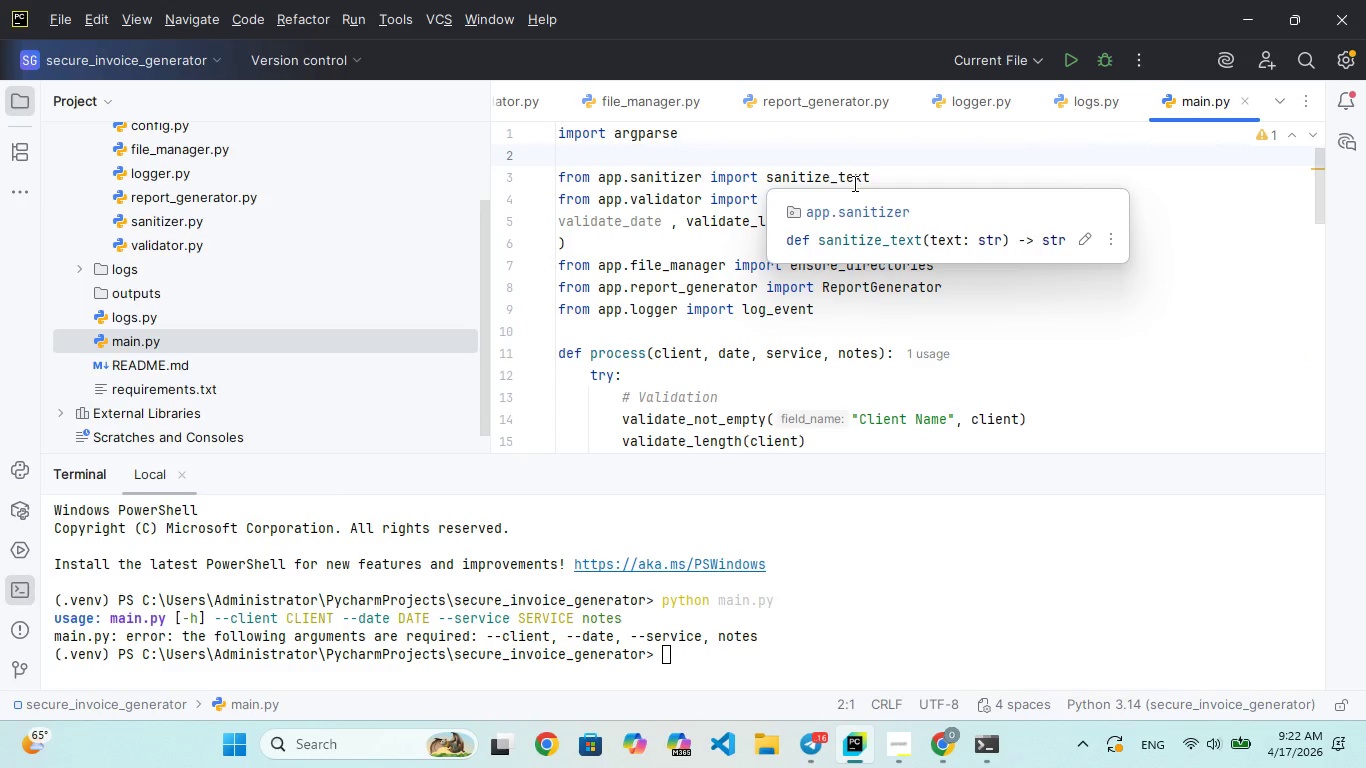 
wait(12.92)
 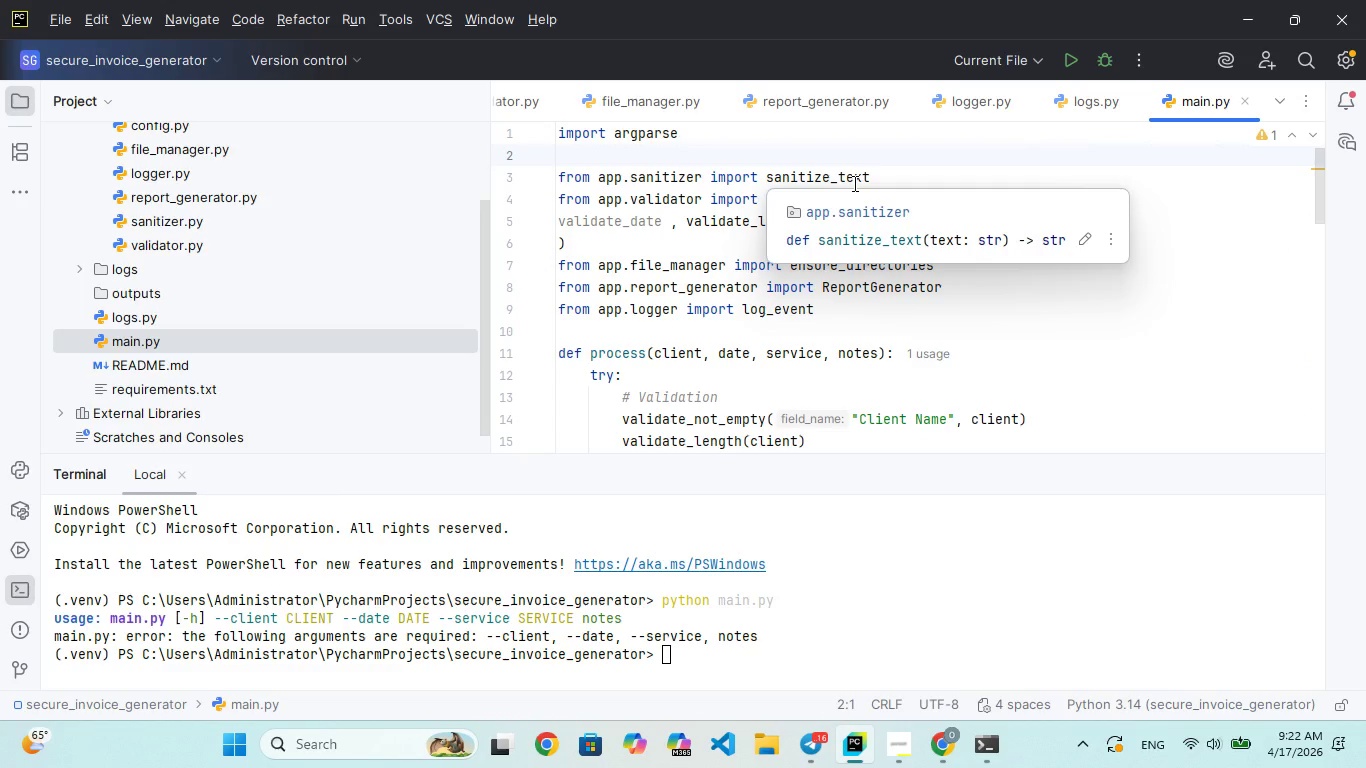 
scroll: coordinate [853, 179], scroll_direction: up, amount: 6.0
 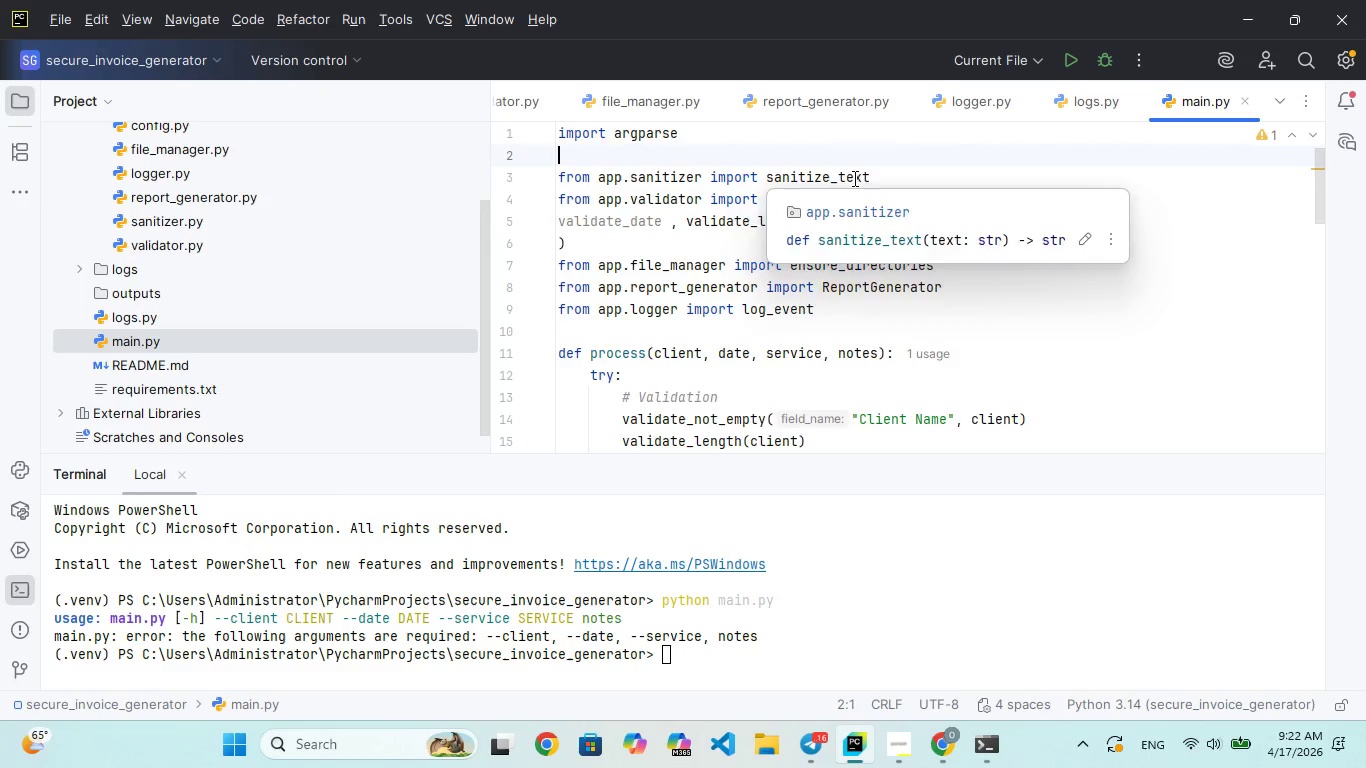 
scroll: coordinate [853, 178], scroll_direction: down, amount: 6.0
 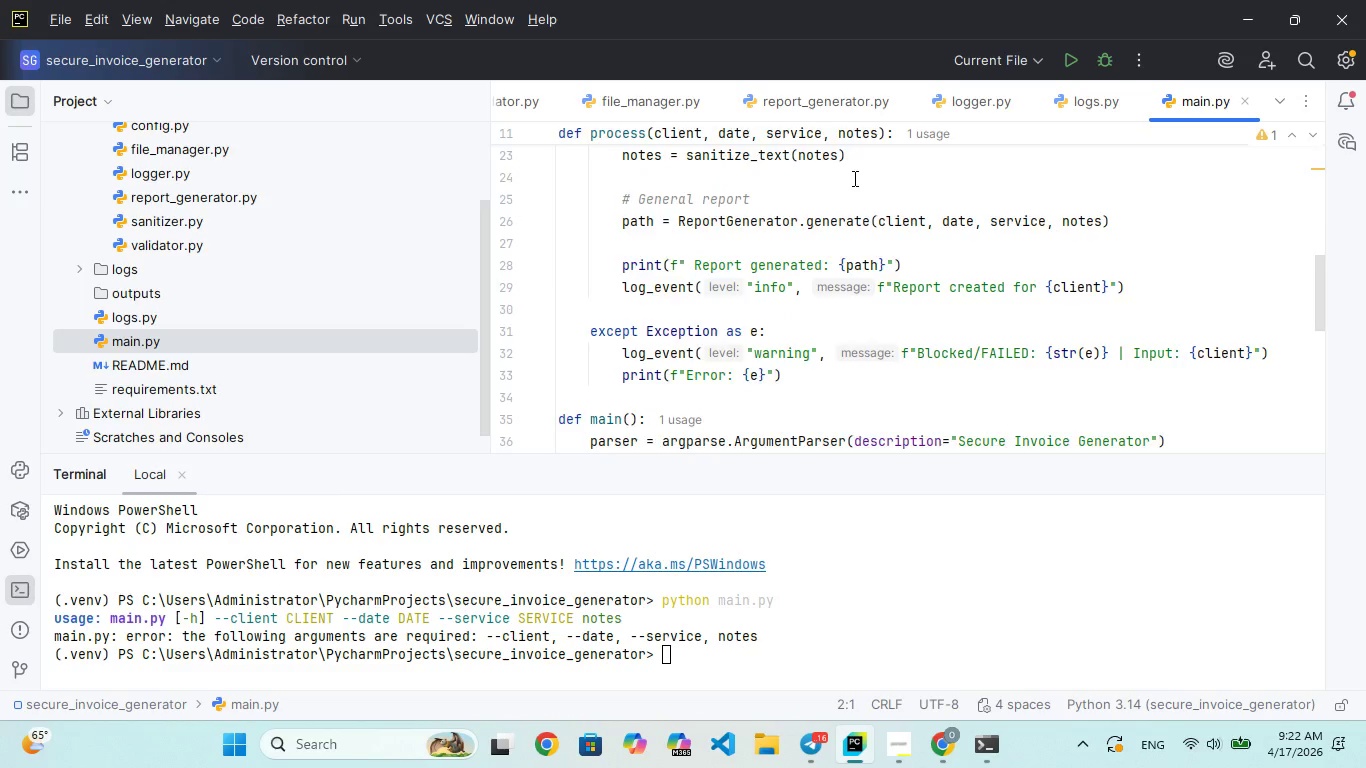 
scroll: coordinate [853, 178], scroll_direction: up, amount: 22.0
 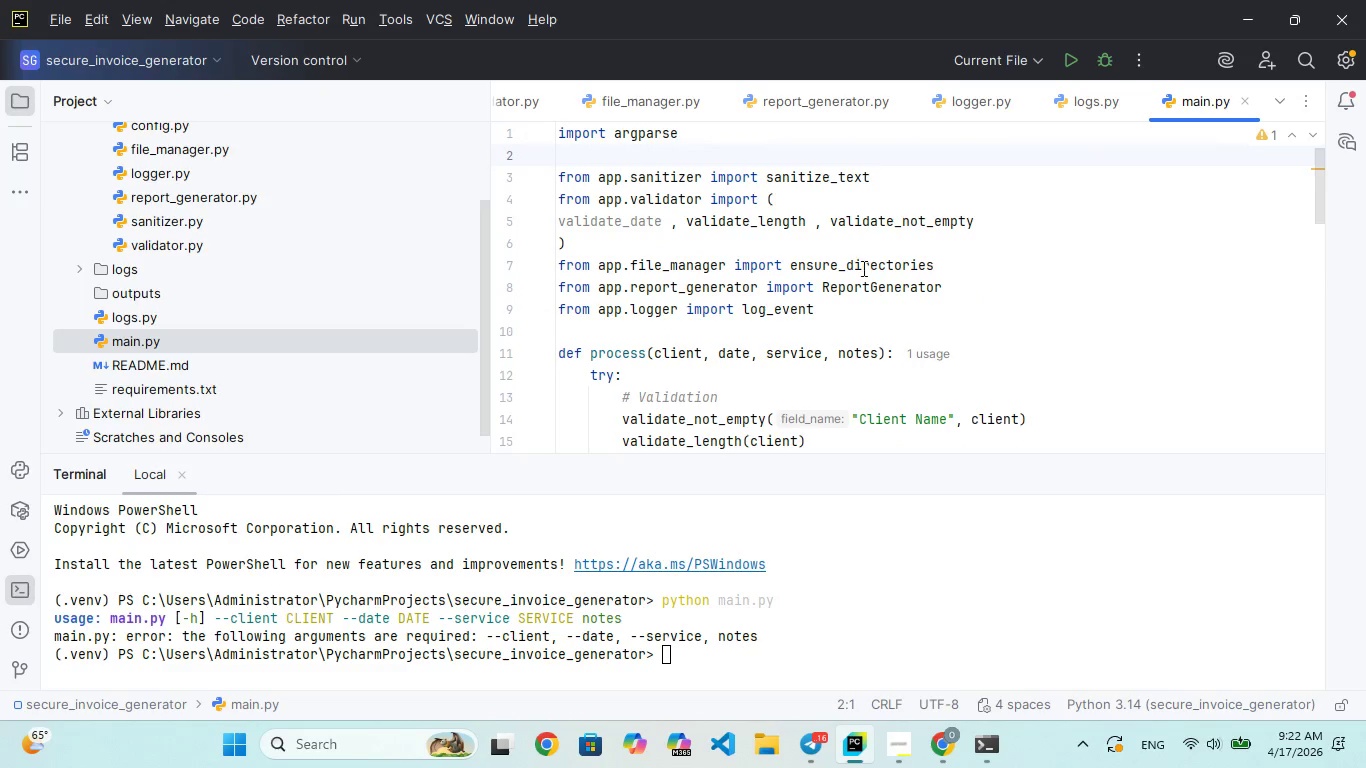 
left_click([863, 280])
 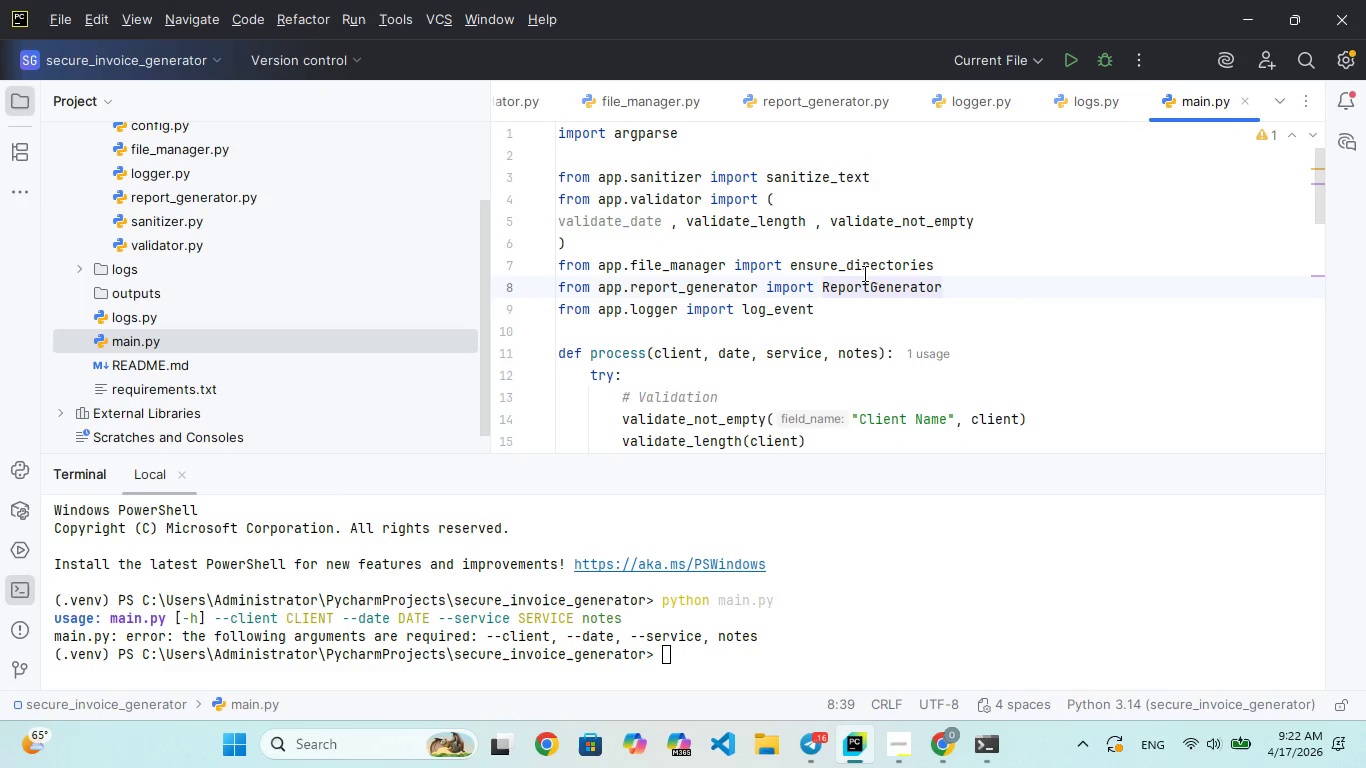 
scroll: coordinate [863, 271], scroll_direction: down, amount: 2.0
 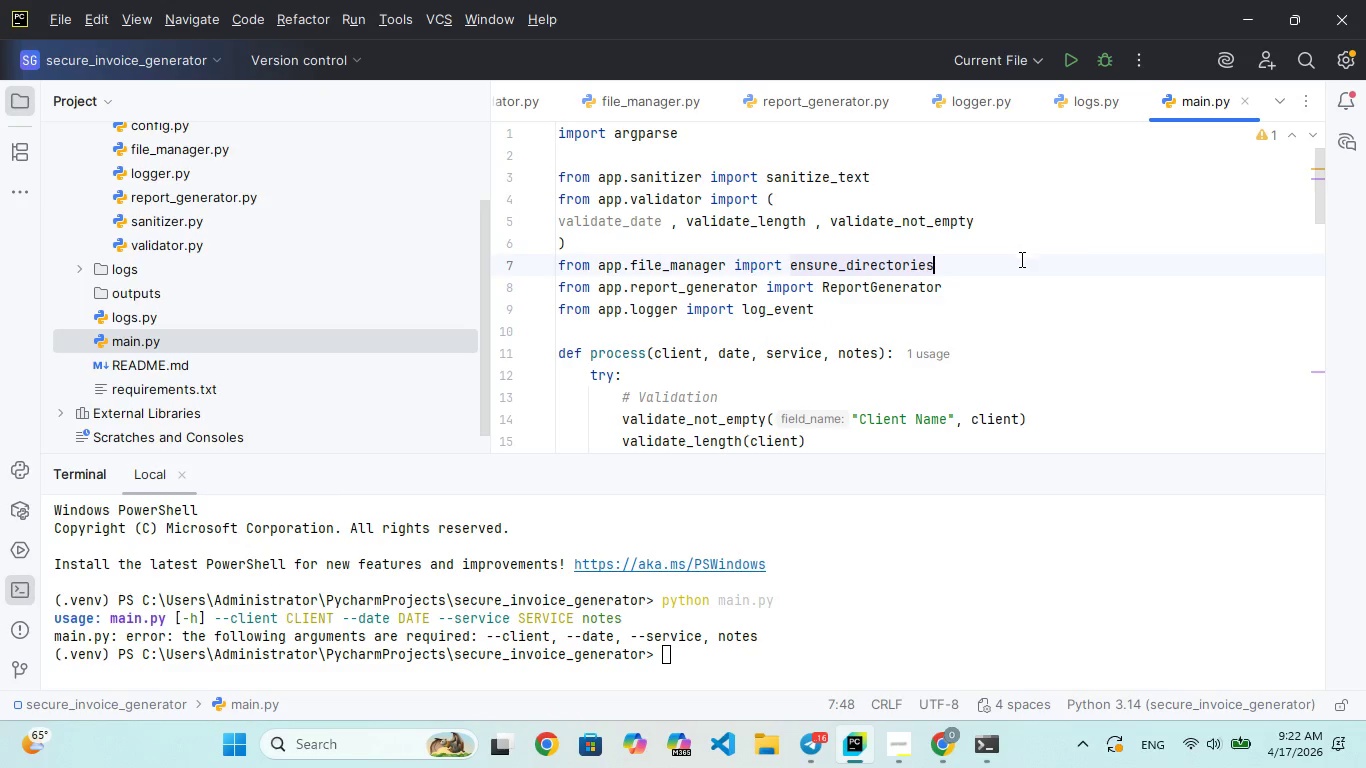 
left_click([983, 294])
 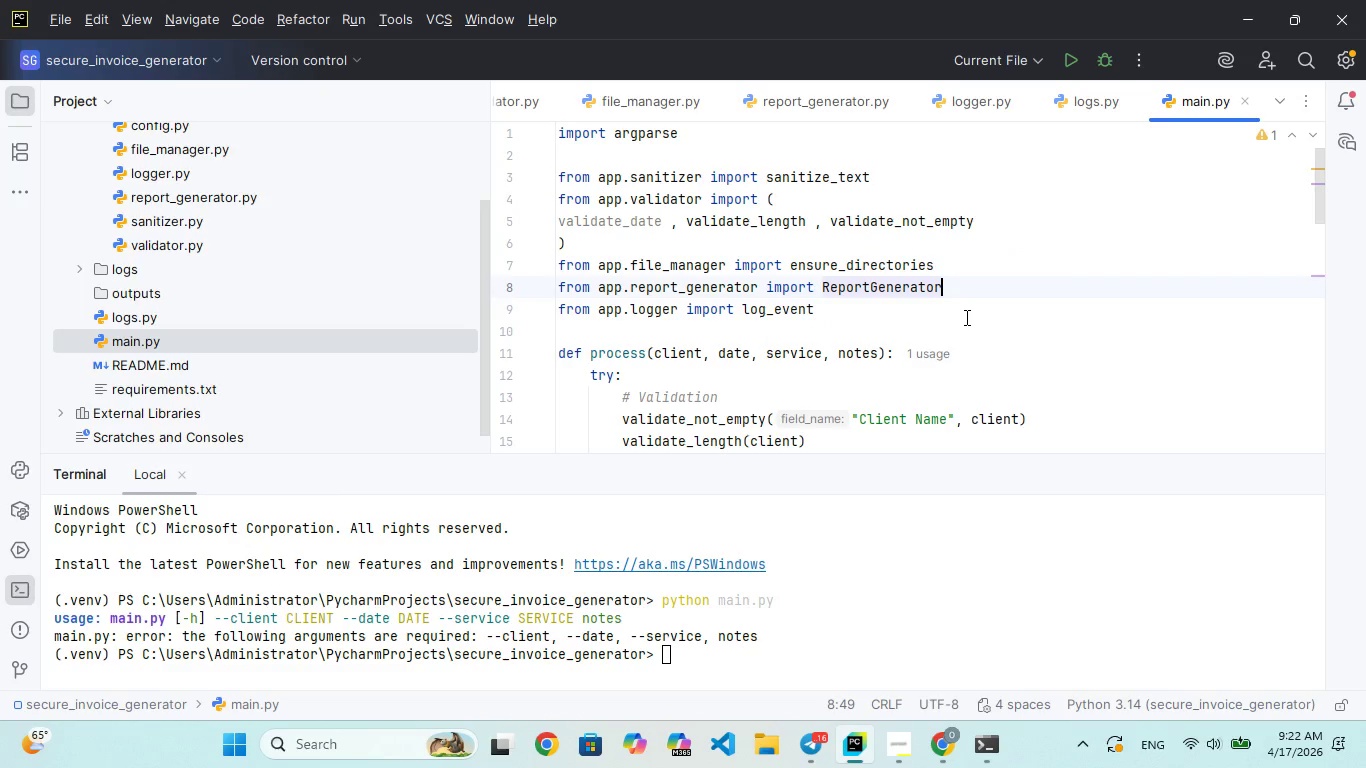 
left_click([964, 317])
 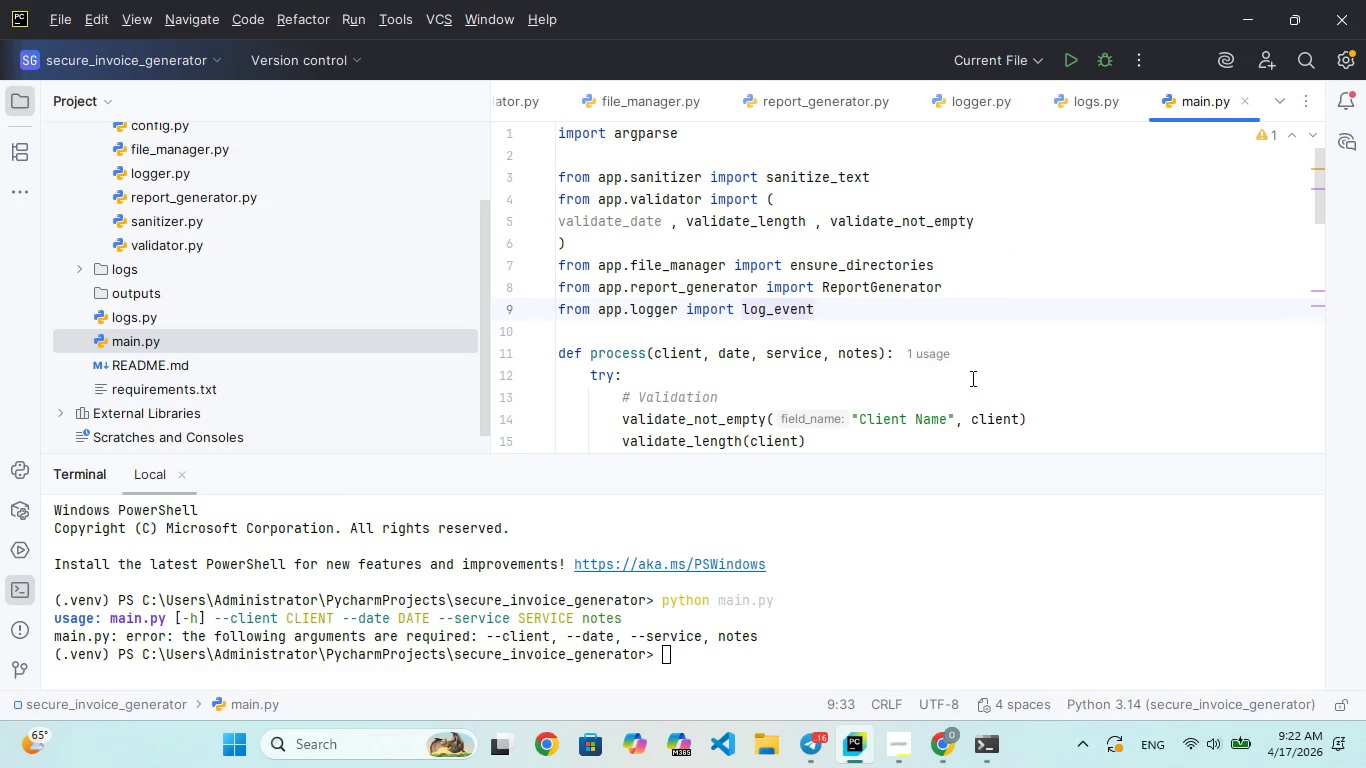 
left_click([969, 365])
 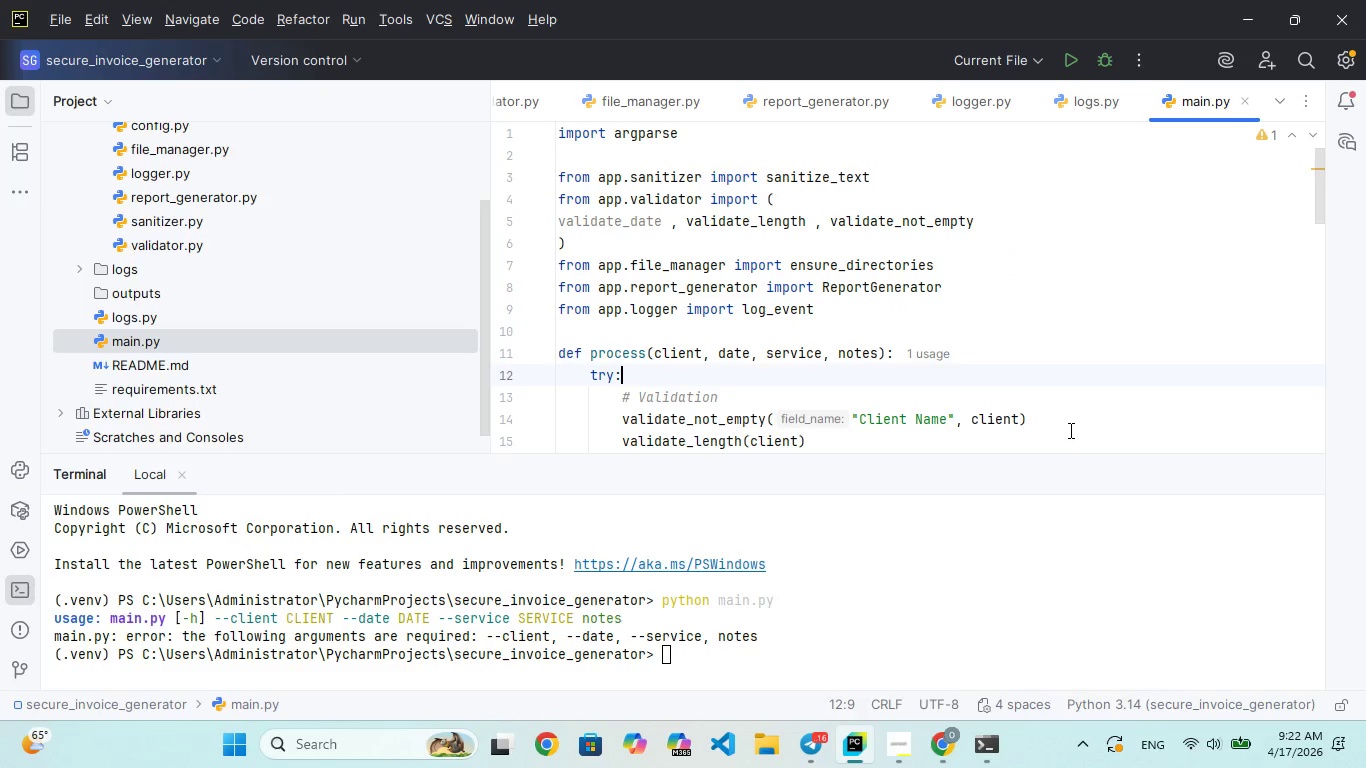 
left_click([1069, 430])
 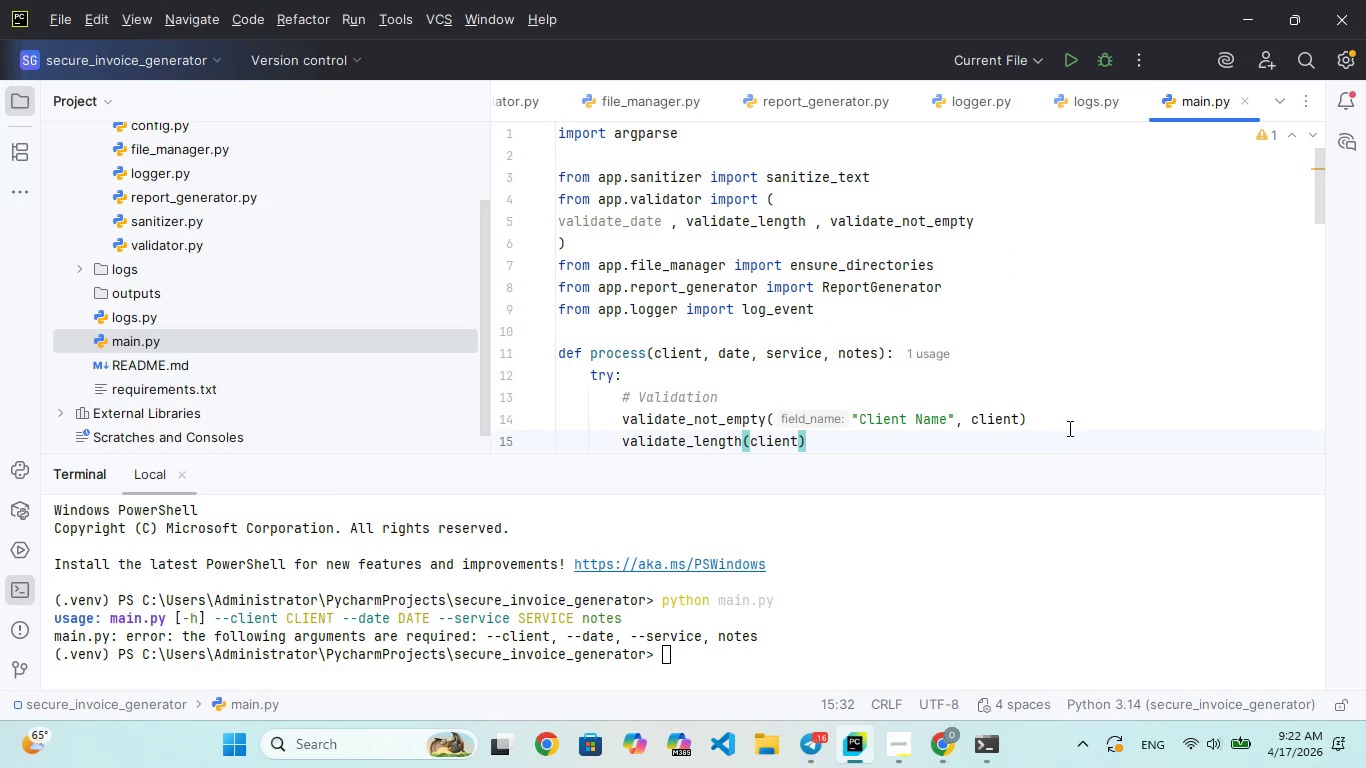 
scroll: coordinate [1068, 428], scroll_direction: down, amount: 14.0
 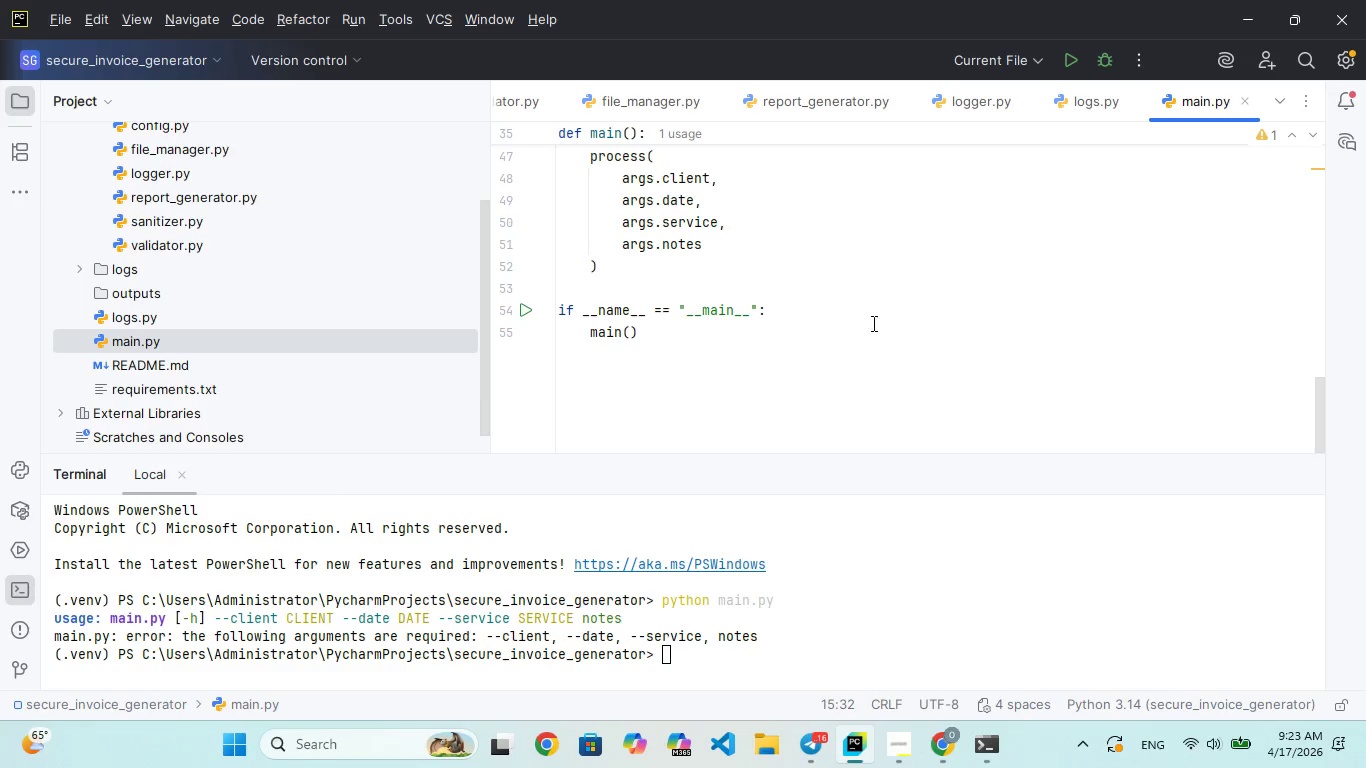 
left_click([831, 305])
 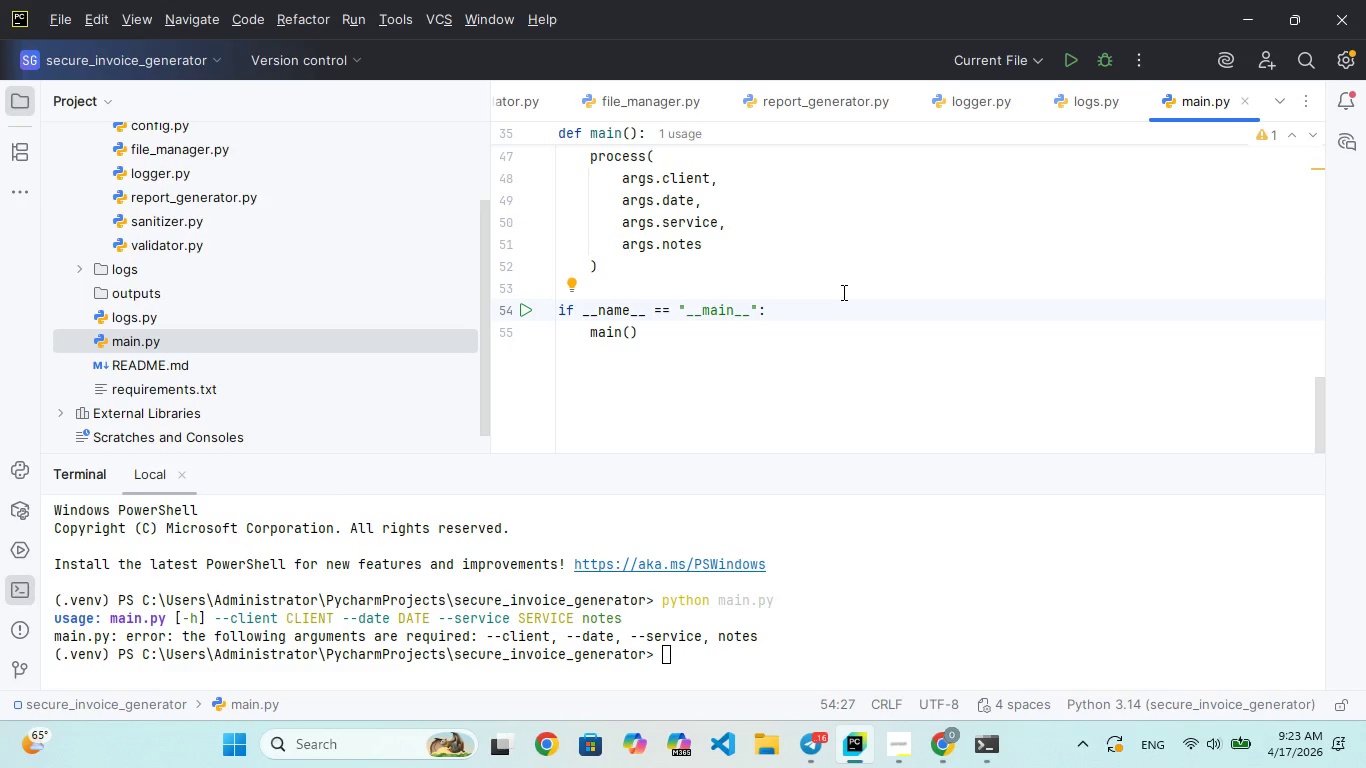 
key(ArrowUp)
 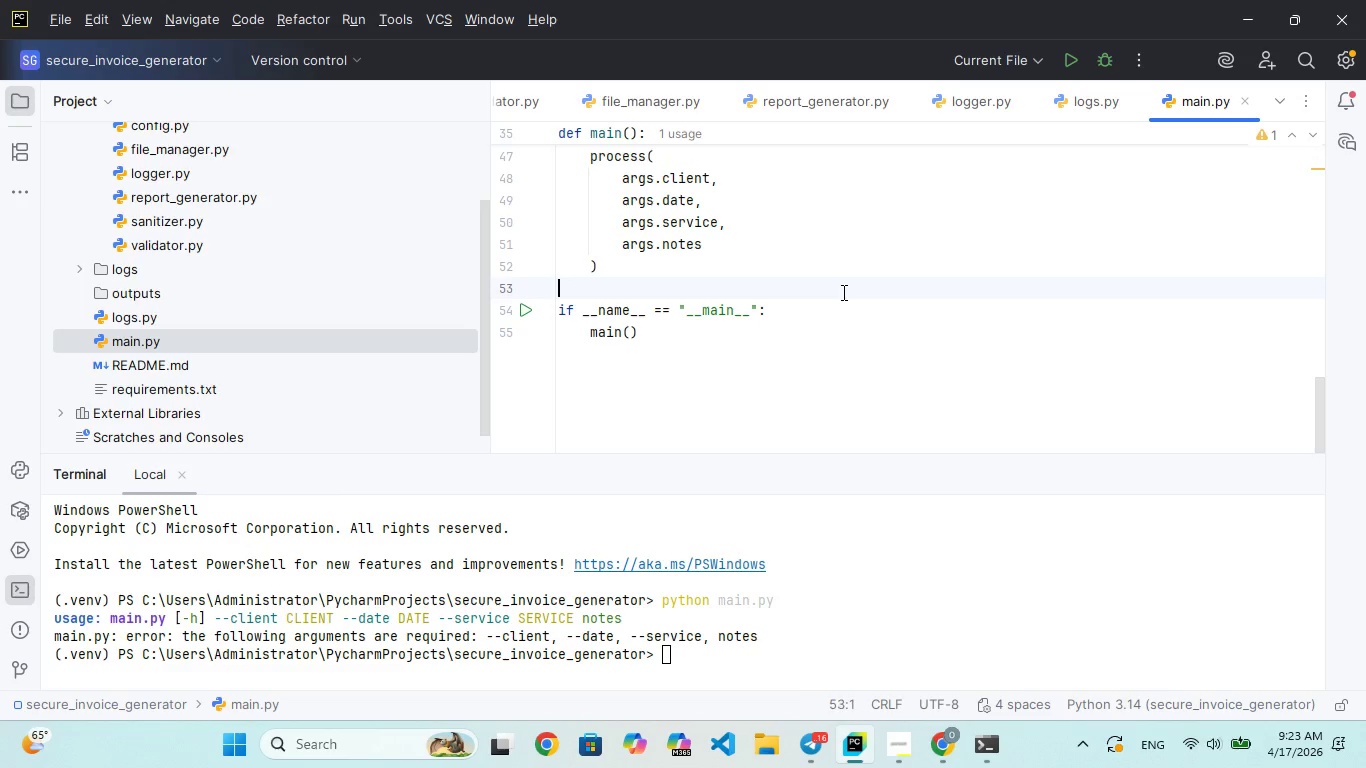 
key(ArrowUp)
 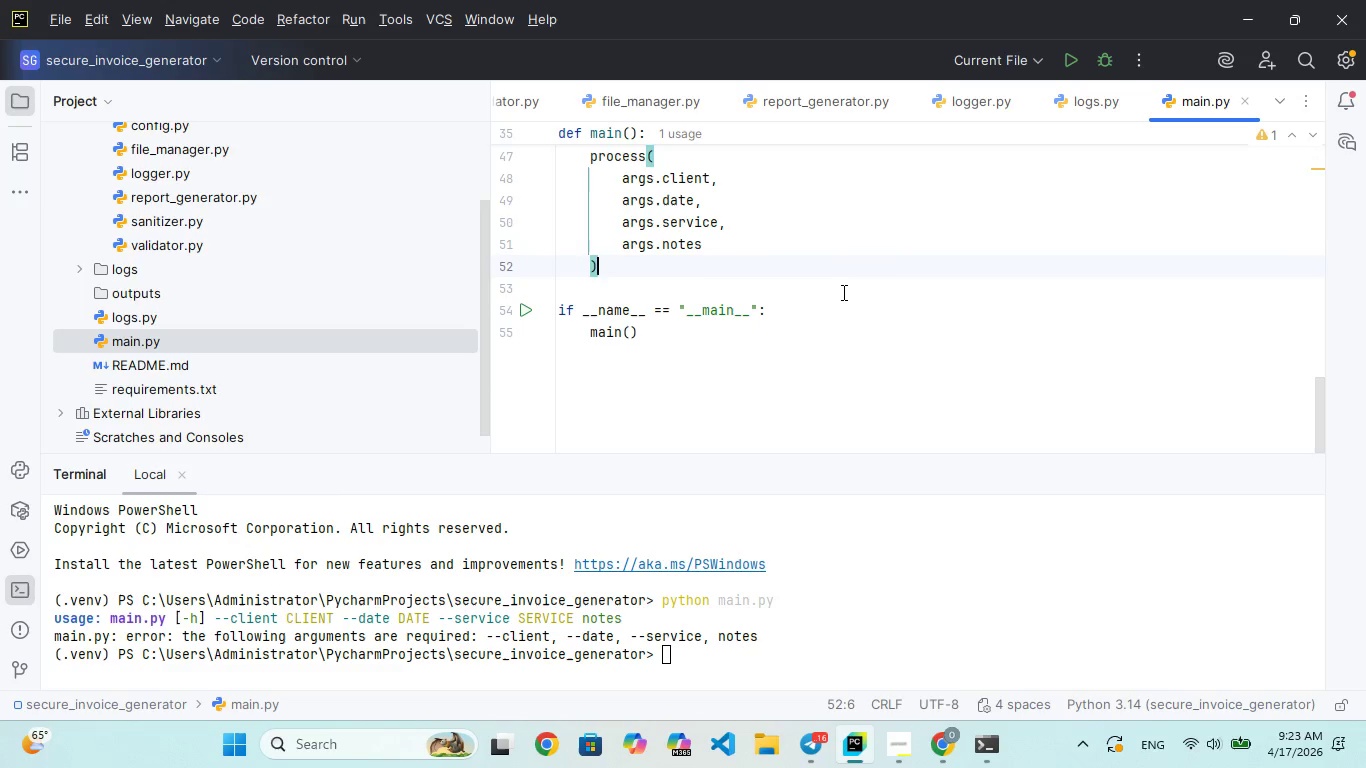 
key(ArrowUp)
 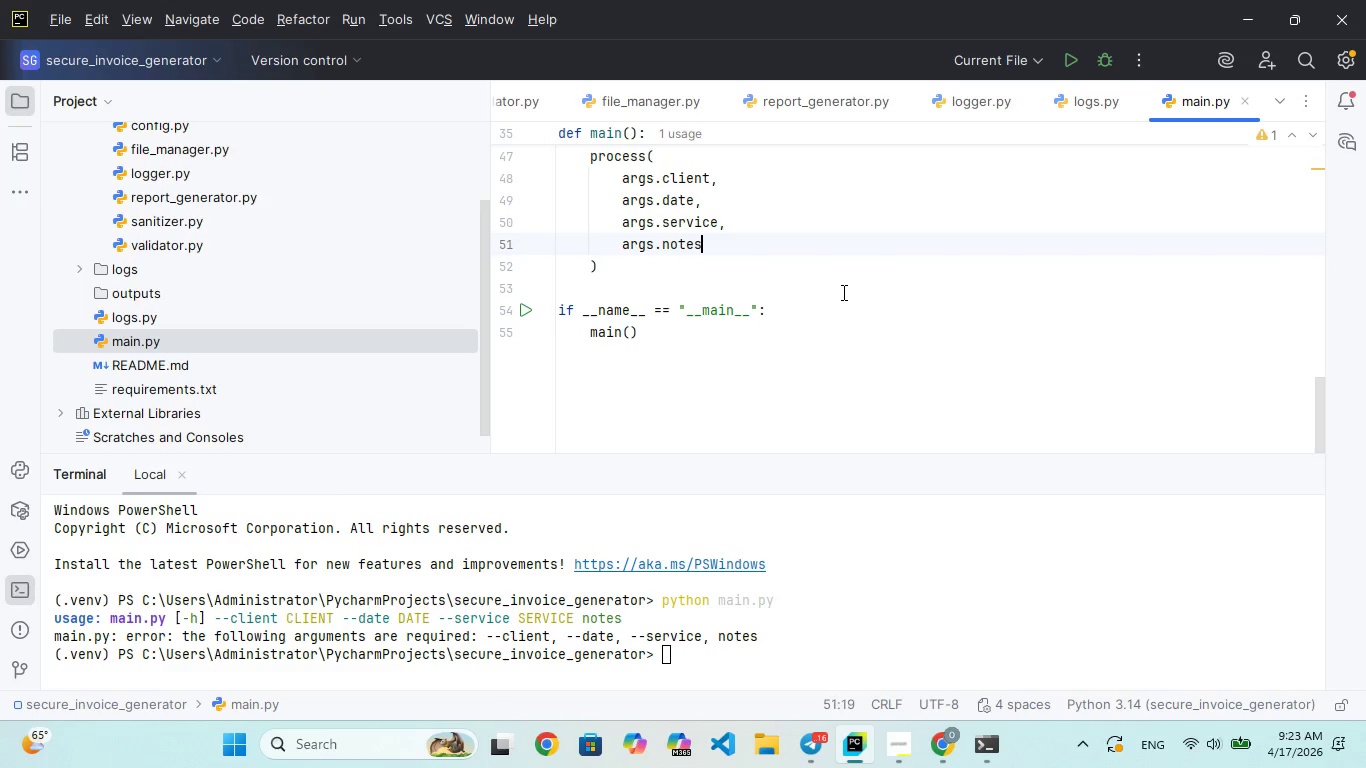 
key(ArrowUp)
 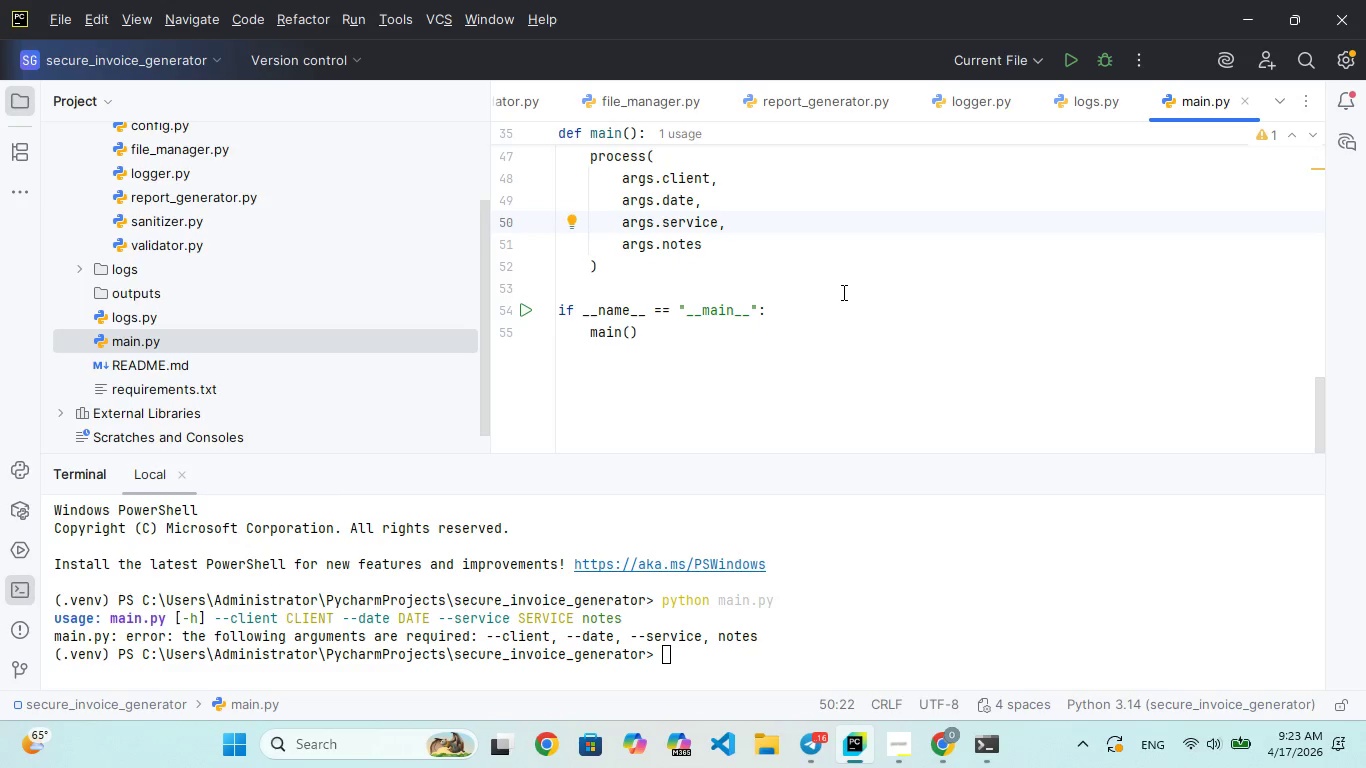 
key(ArrowUp)
 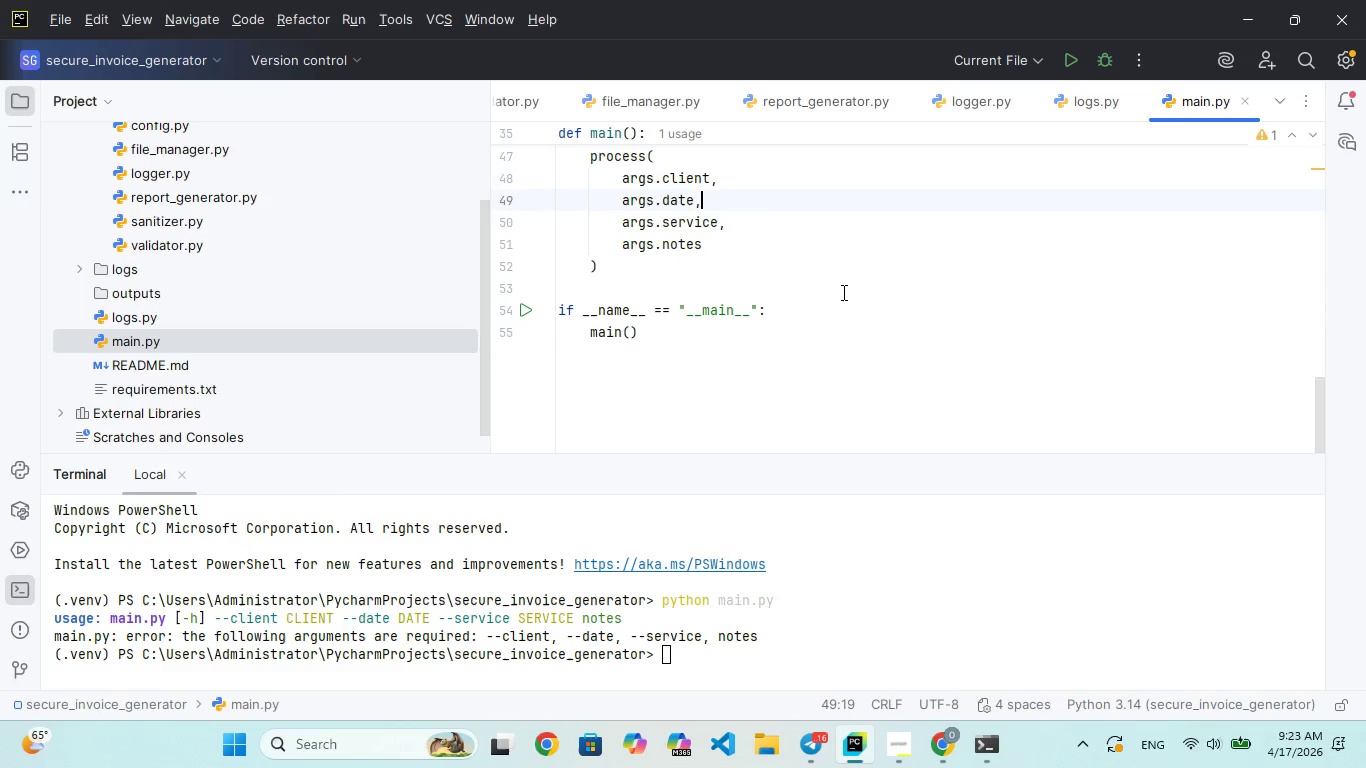 
key(ArrowUp)
 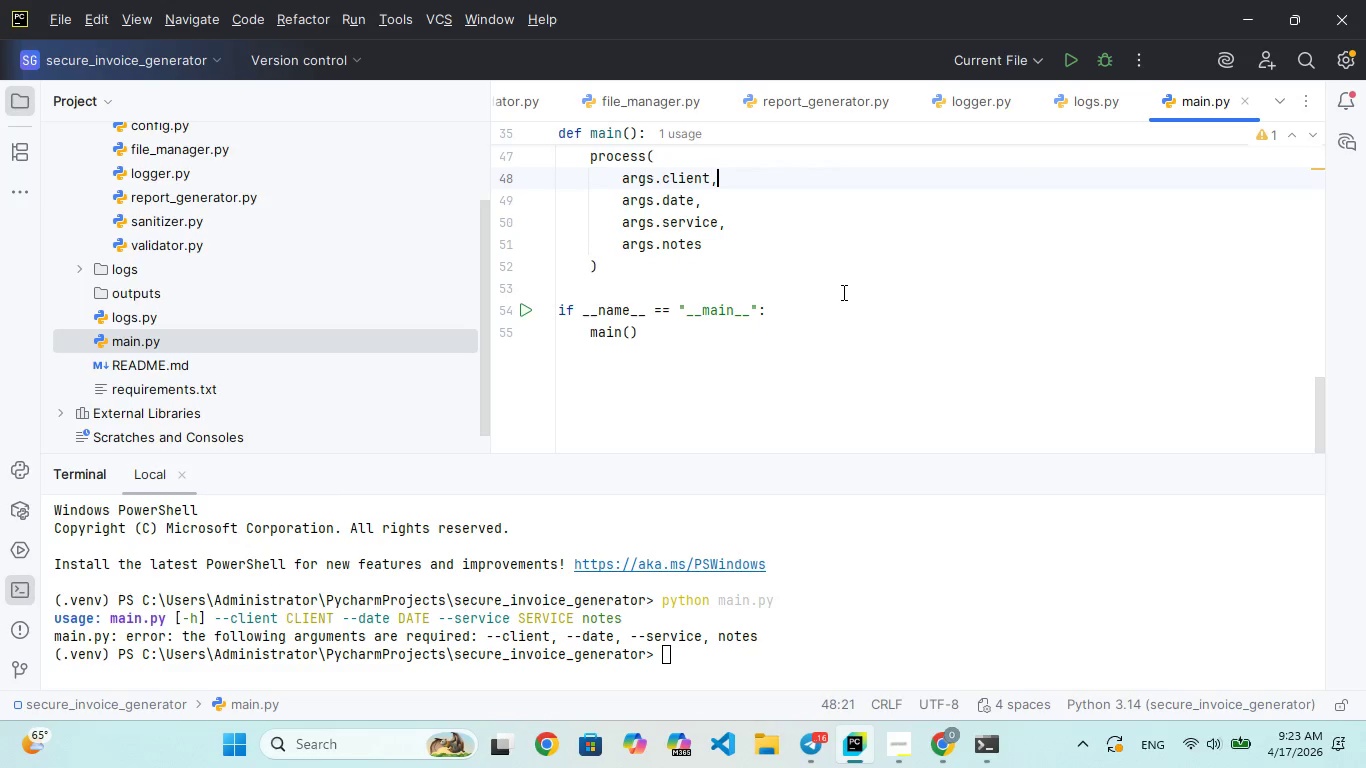 
key(ArrowUp)
 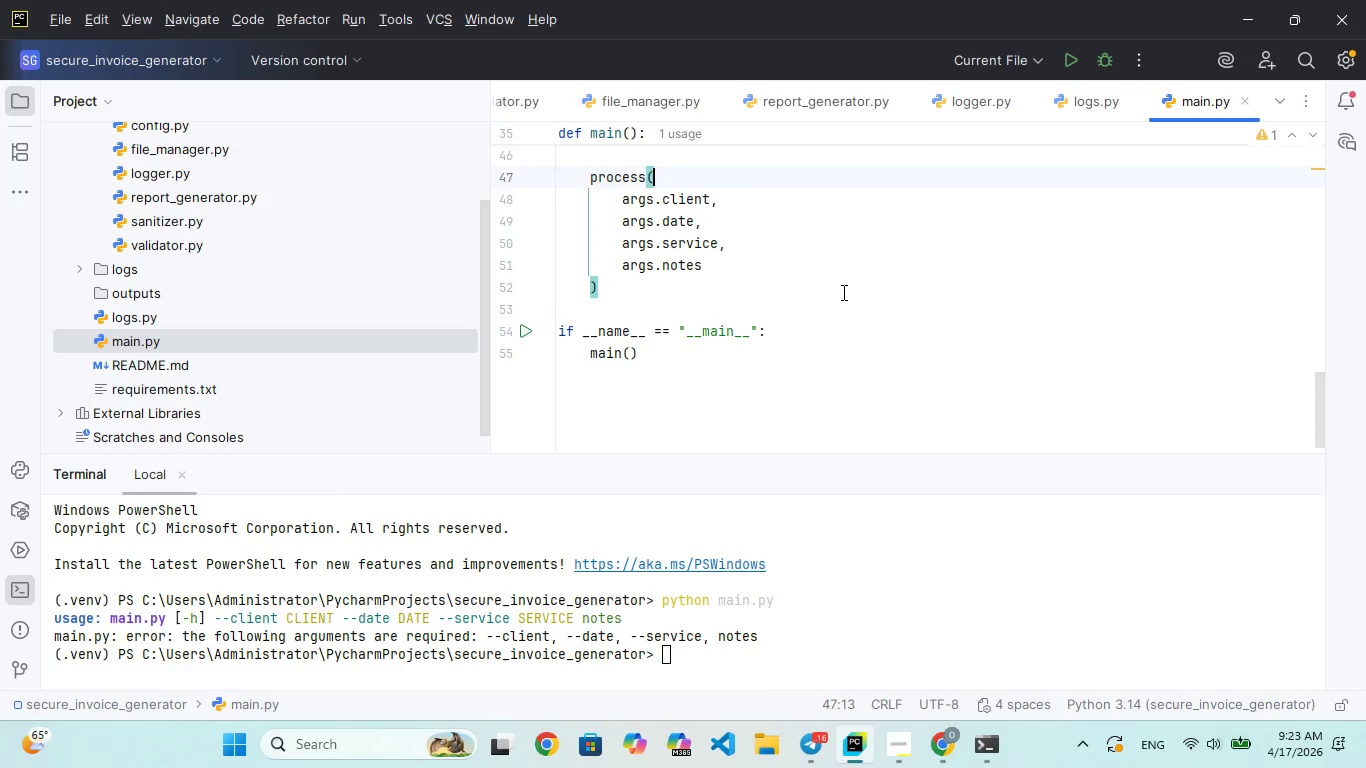 
key(ArrowUp)
 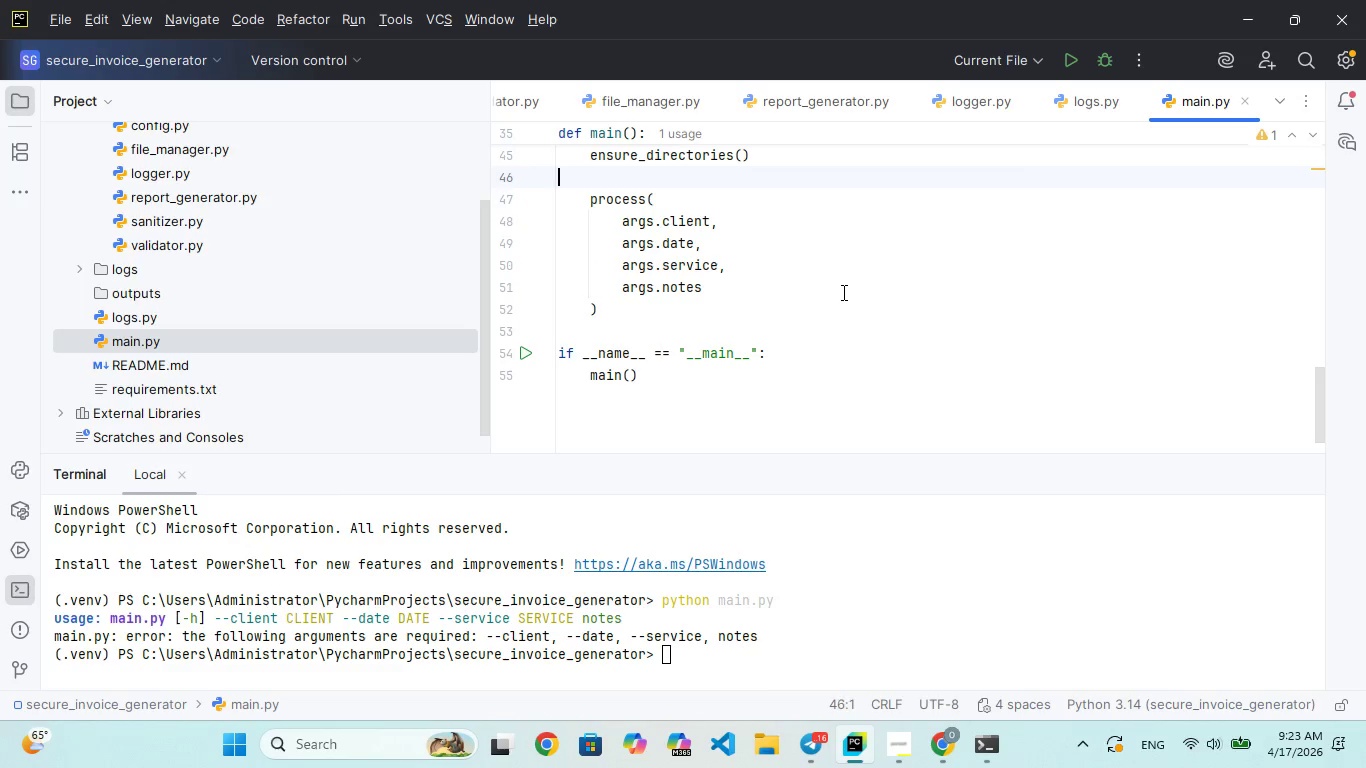 
key(ArrowUp)
 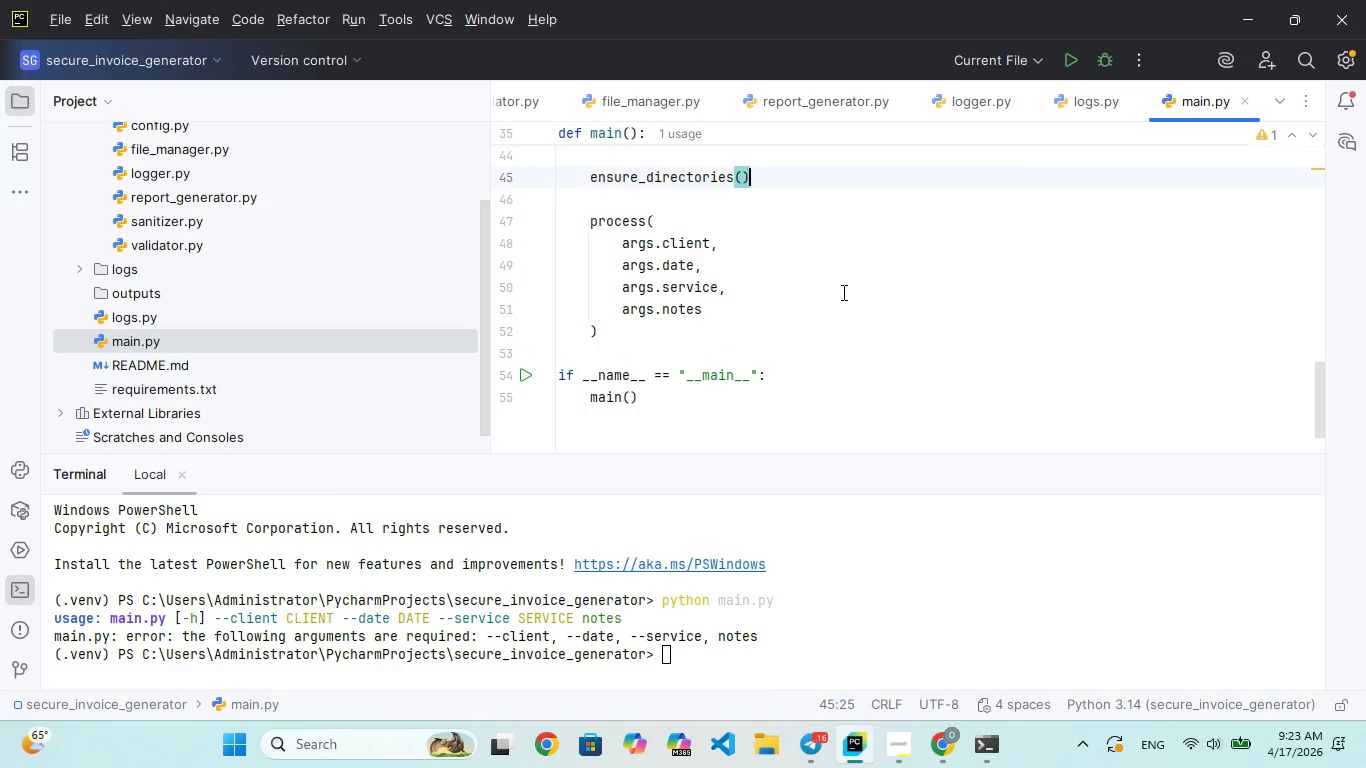 
key(ArrowUp)
 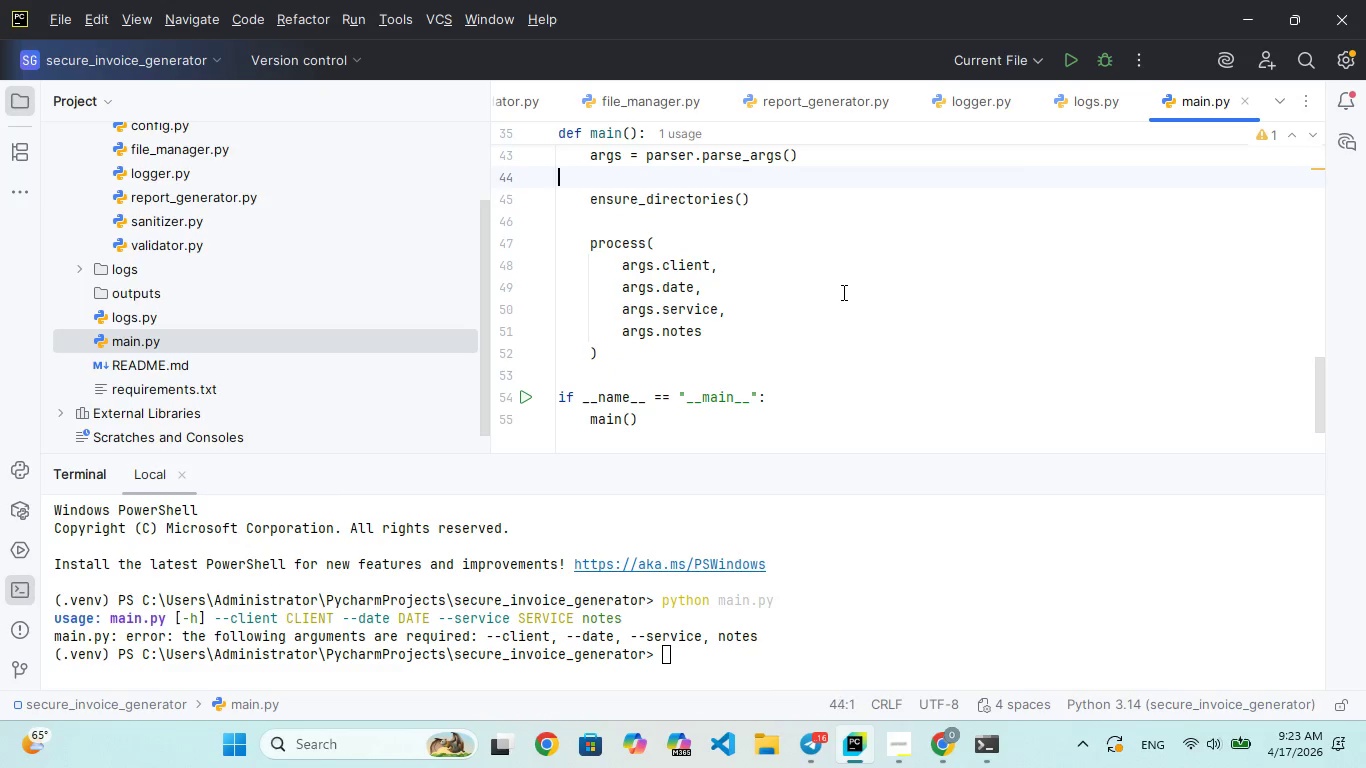 
key(ArrowUp)
 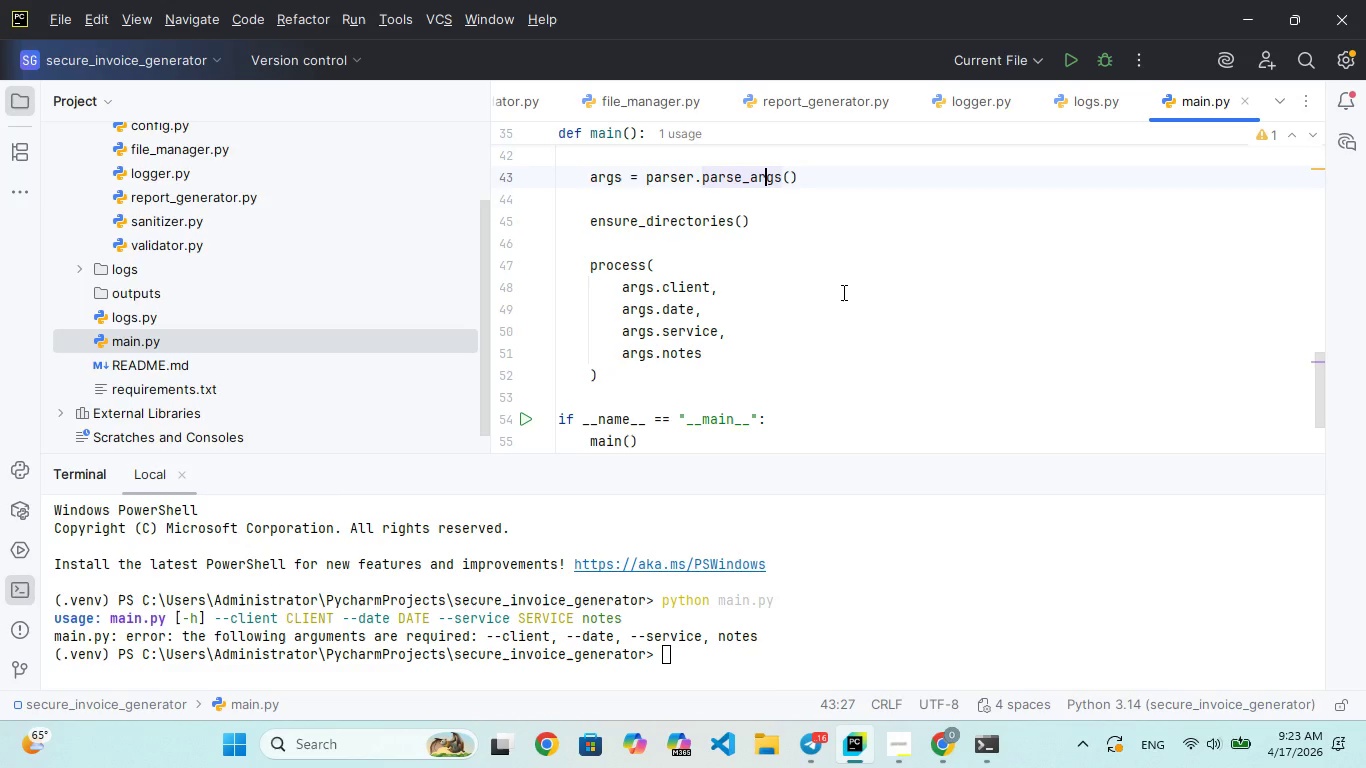 
key(ArrowUp)
 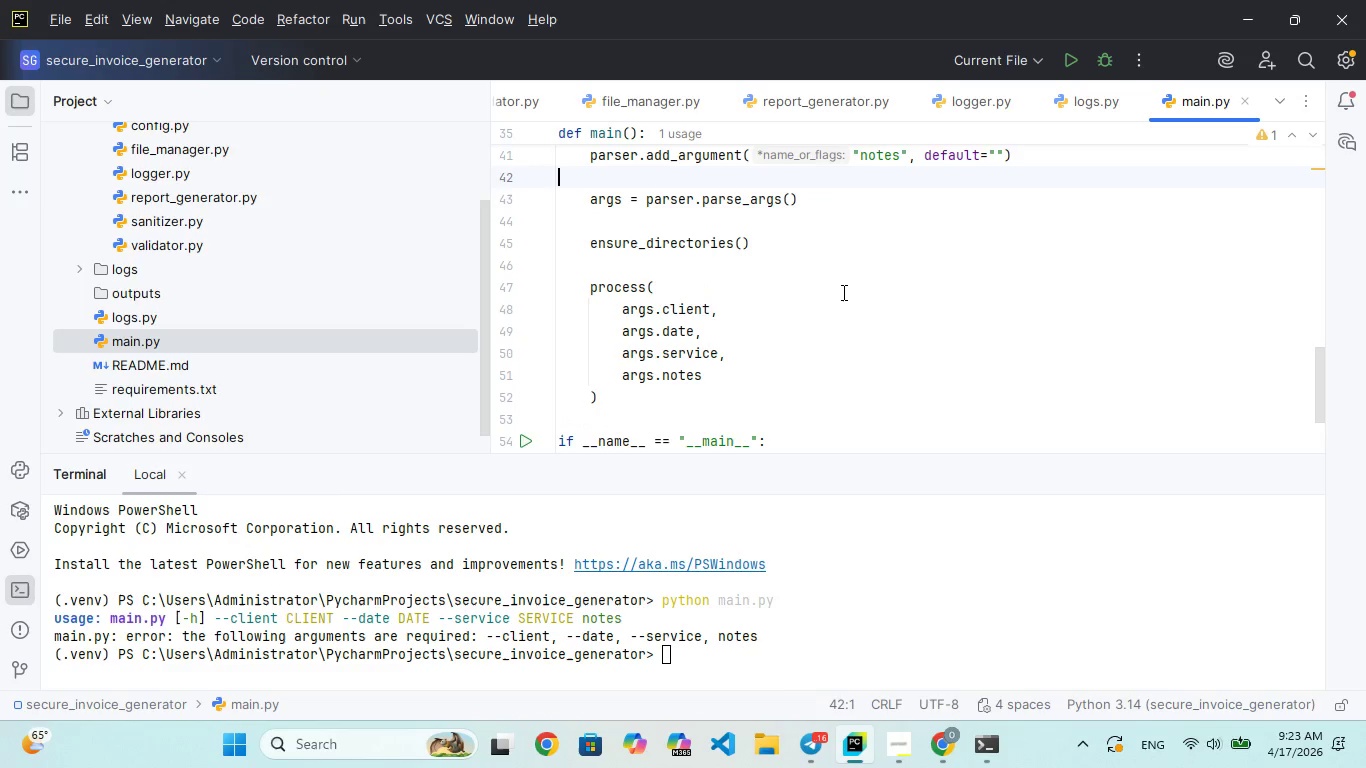 
key(ArrowUp)
 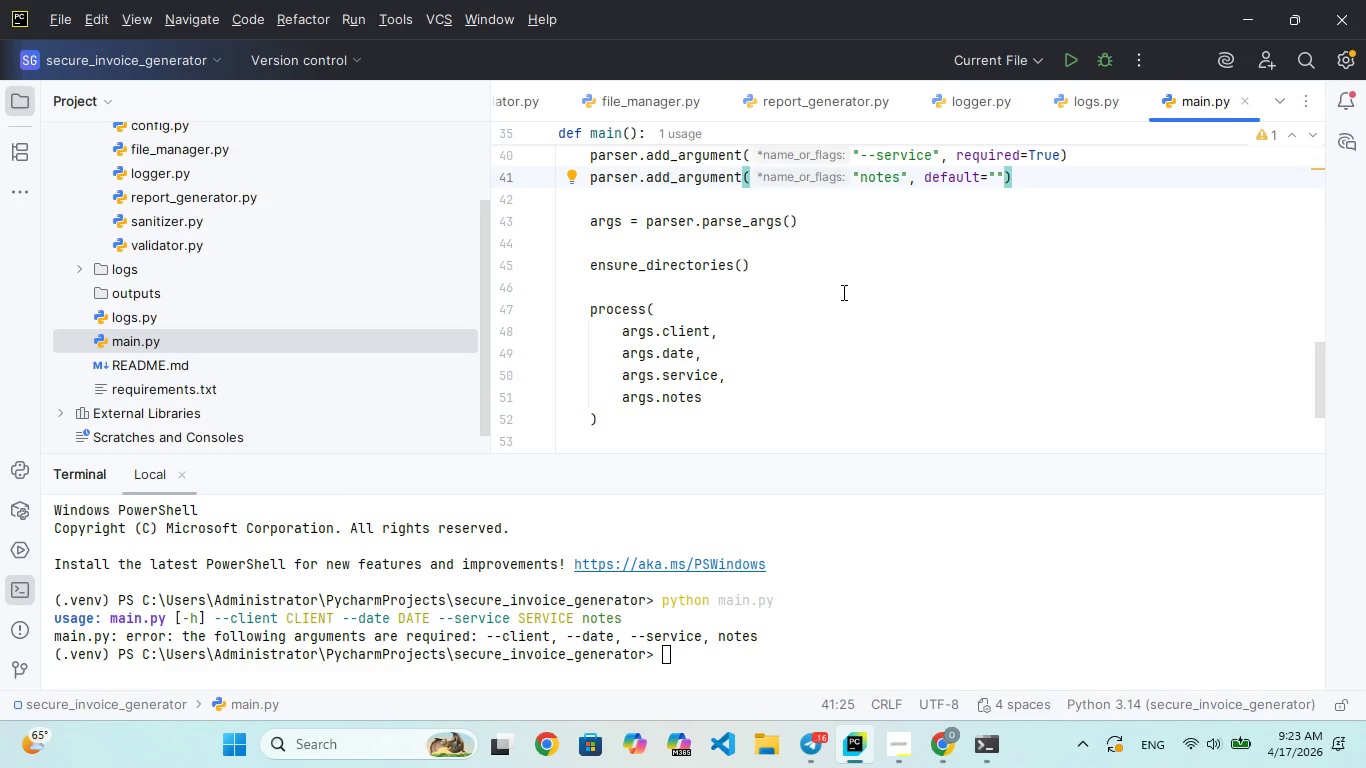 
key(ArrowRight)
 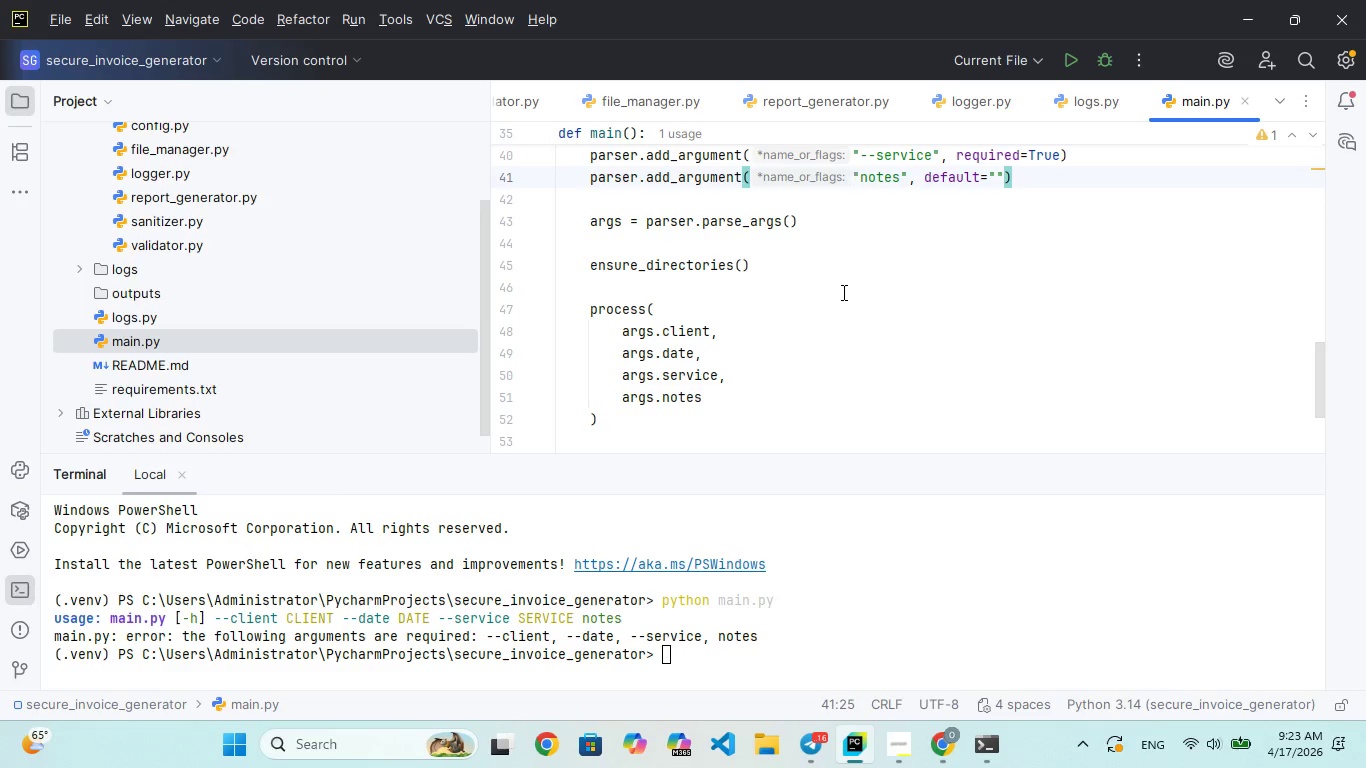 
hold_key(key=ArrowRight, duration=1.26)
 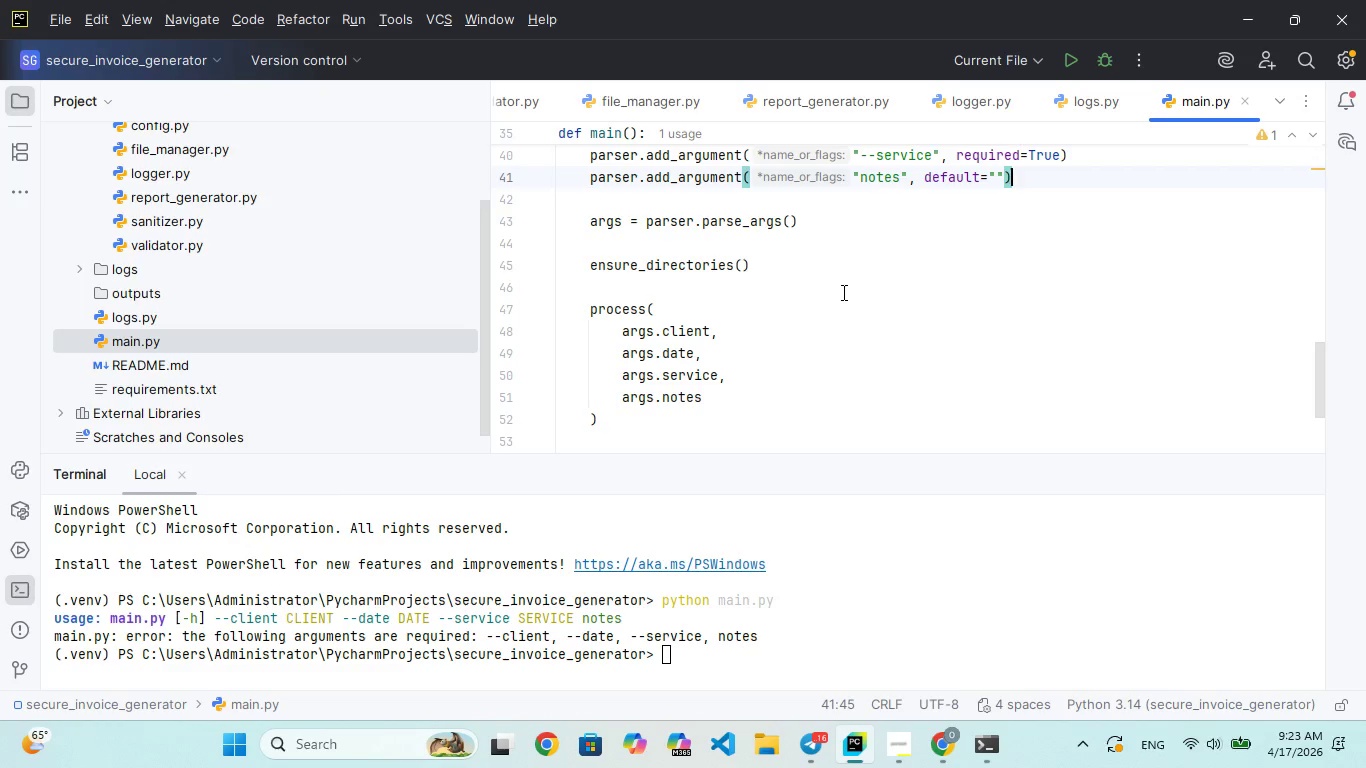 
key(ArrowRight)
 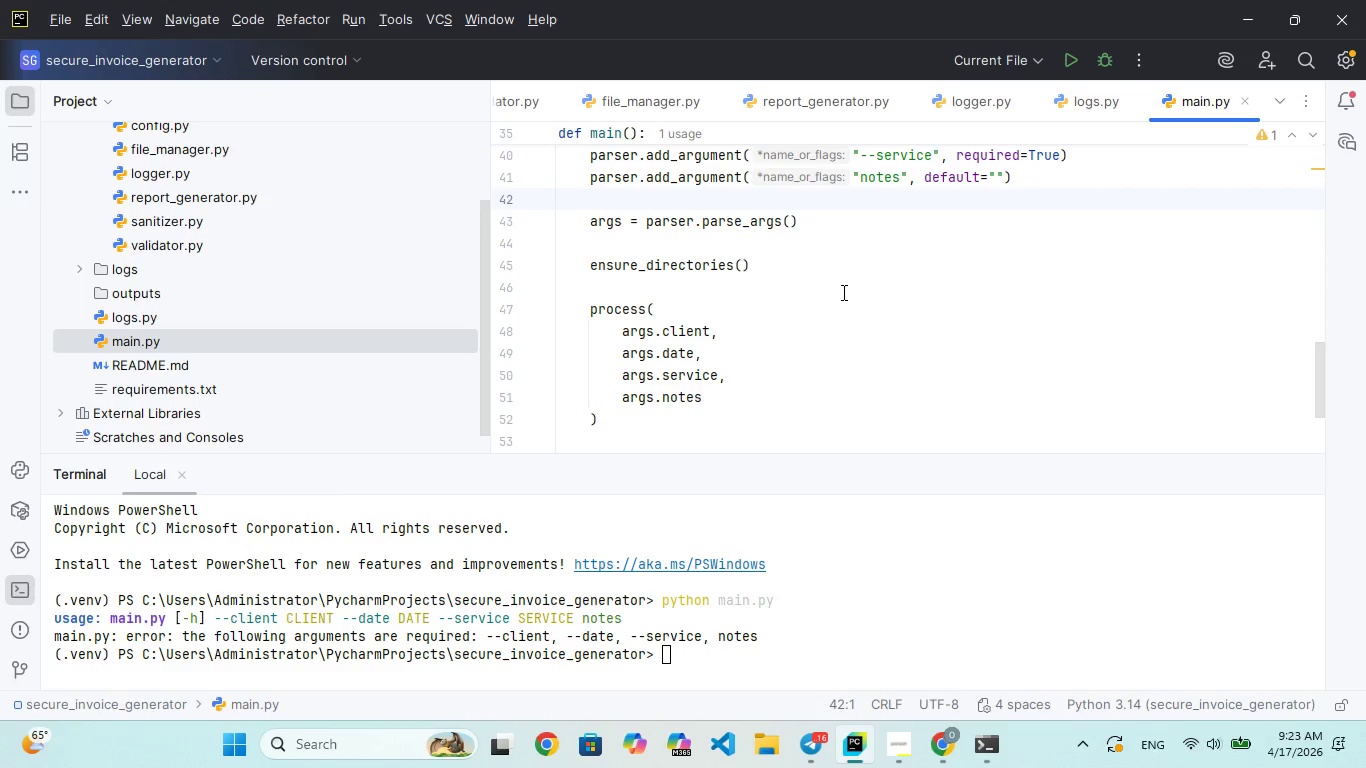 
key(ArrowLeft)
 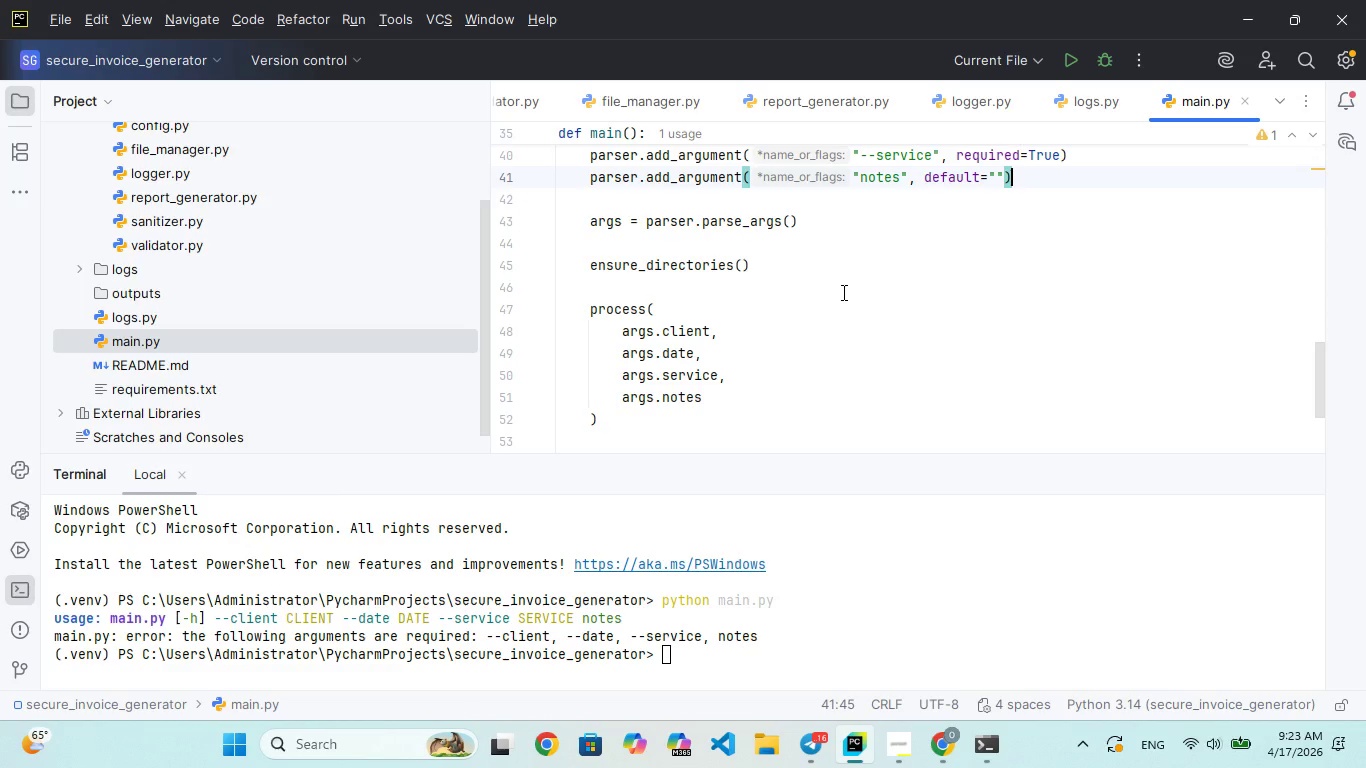 
key(ArrowUp)
 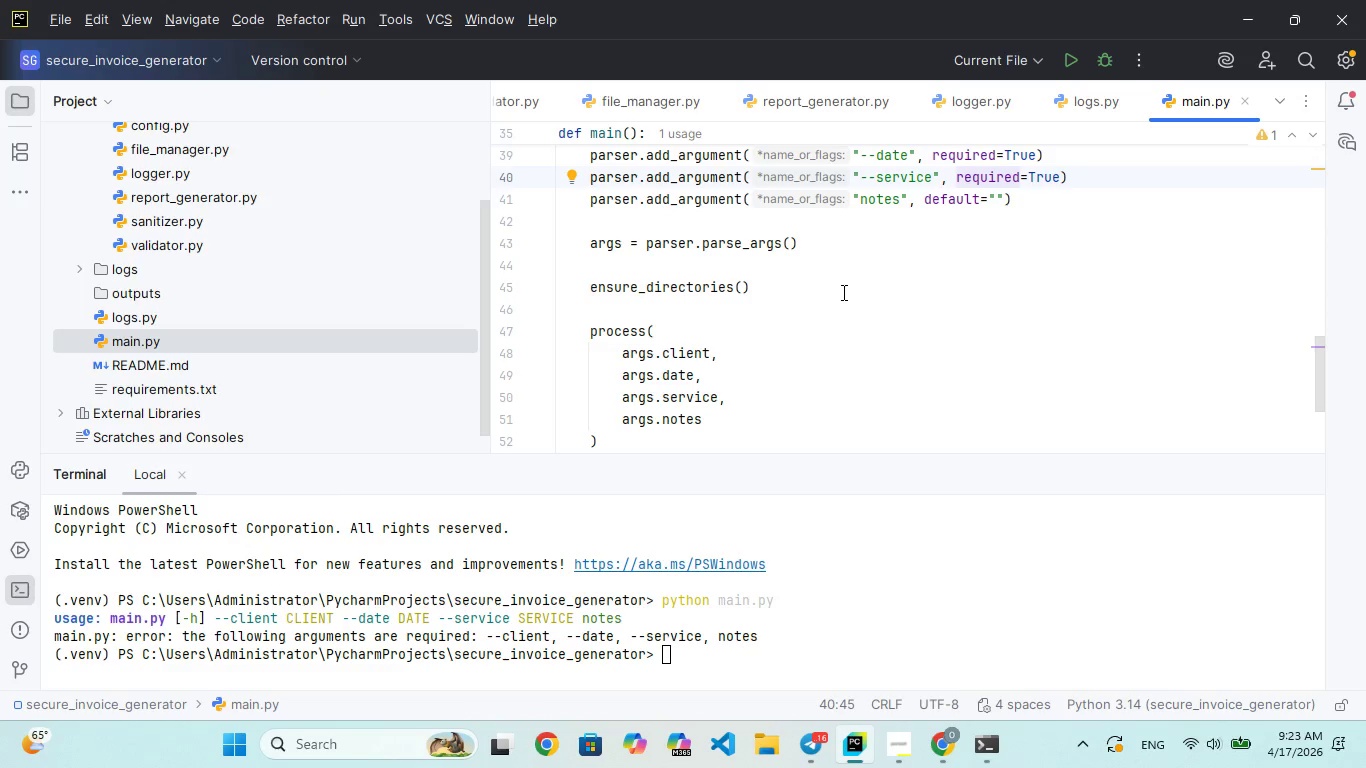 
key(ArrowUp)
 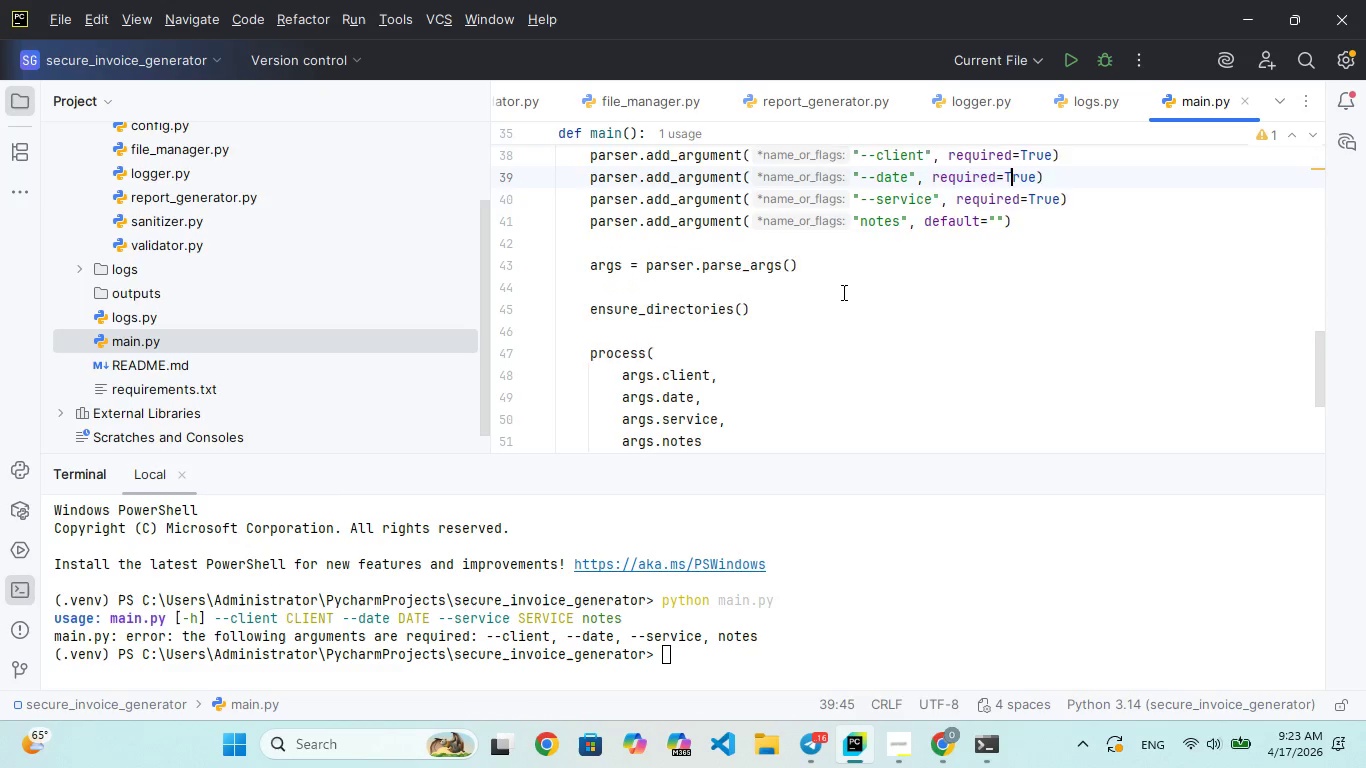 
key(ArrowUp)
 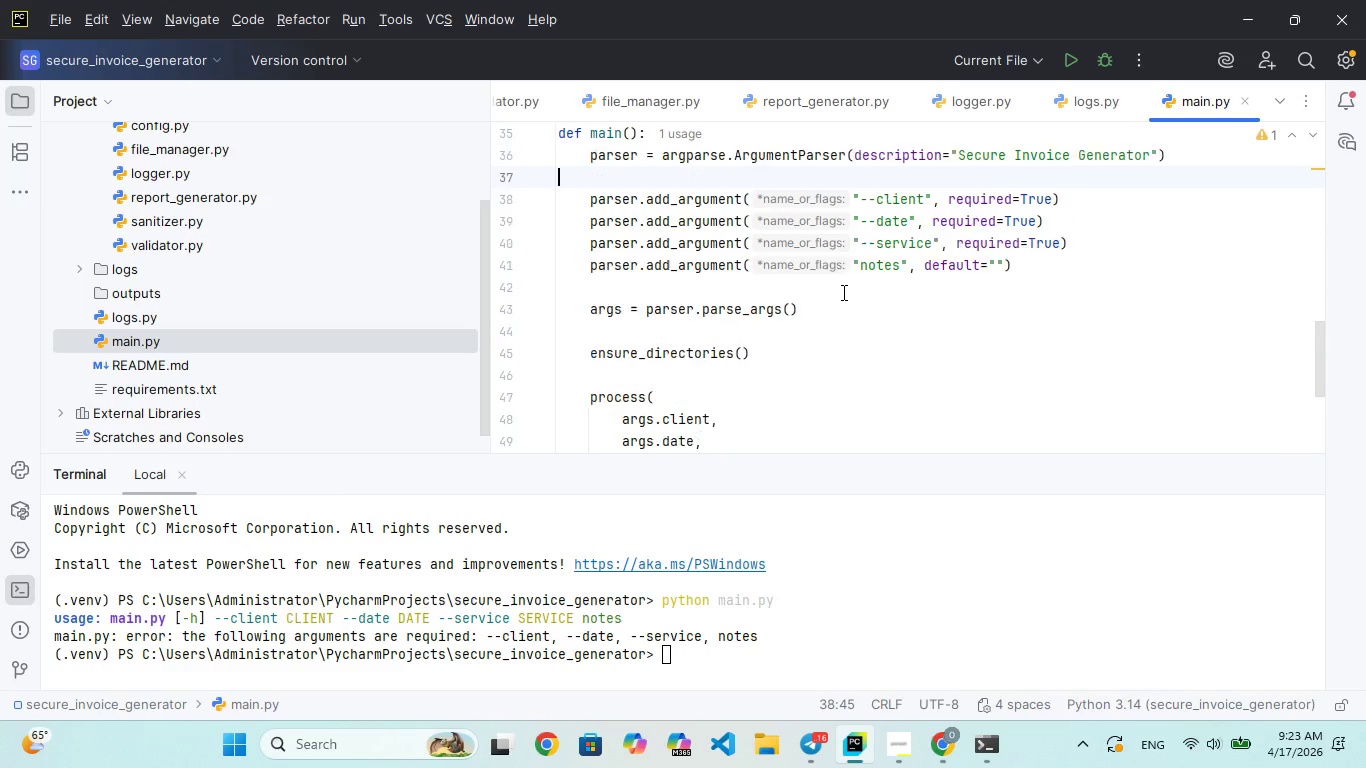 
key(ArrowUp)
 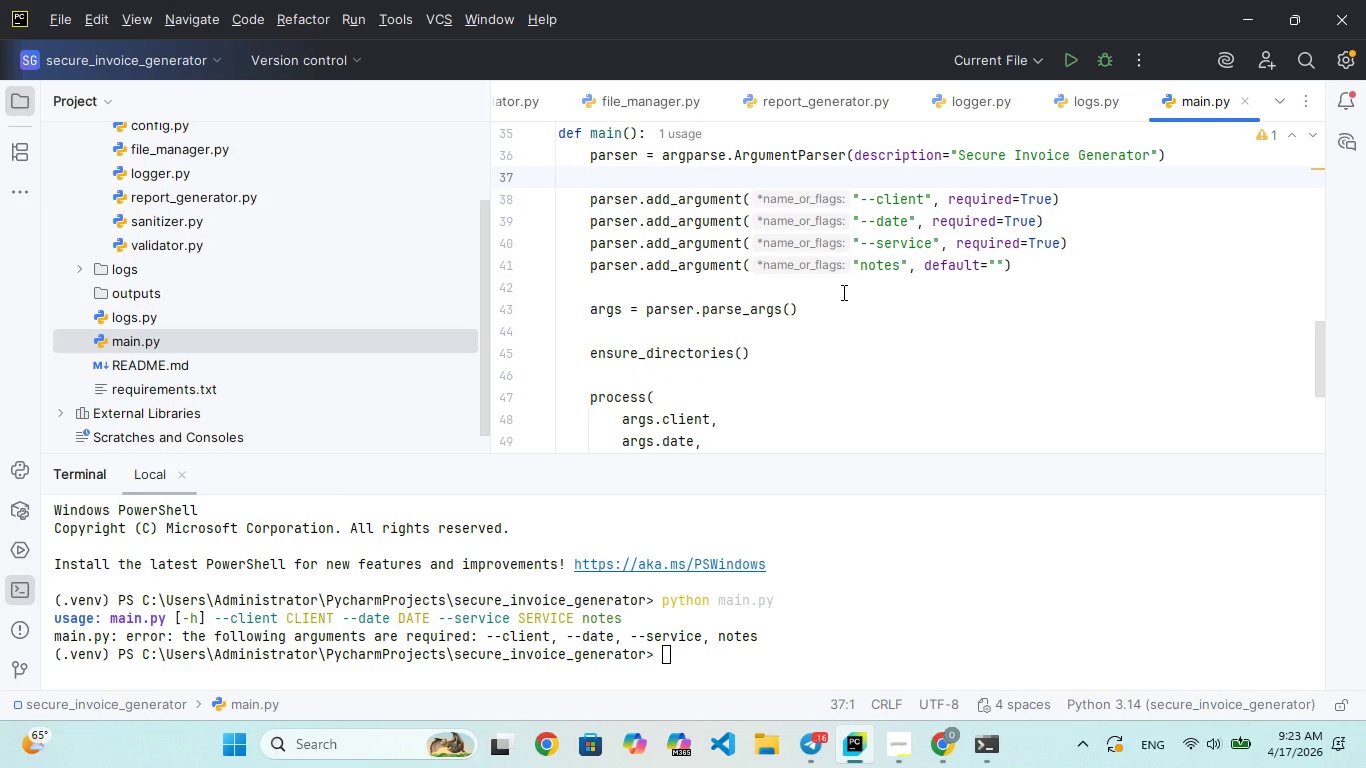 
key(ArrowDown)
 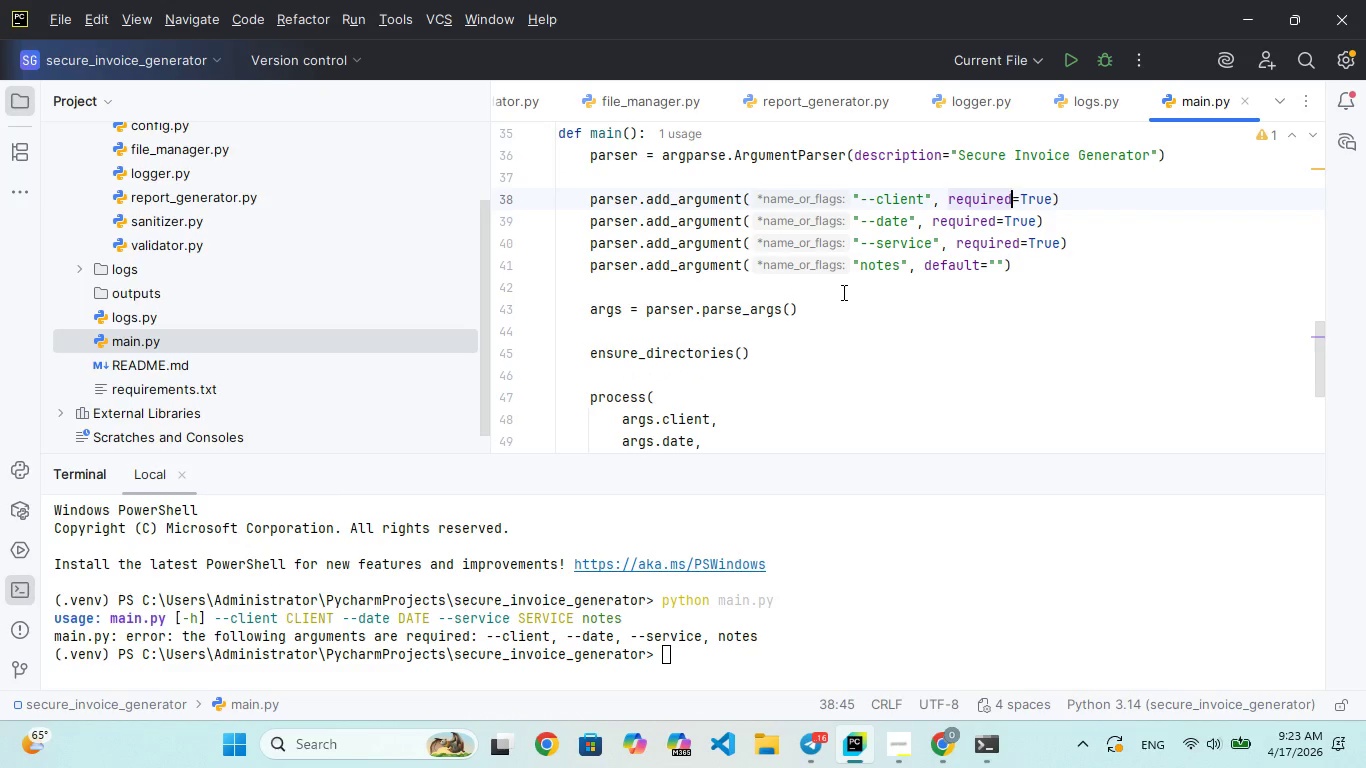 
key(ArrowRight)
 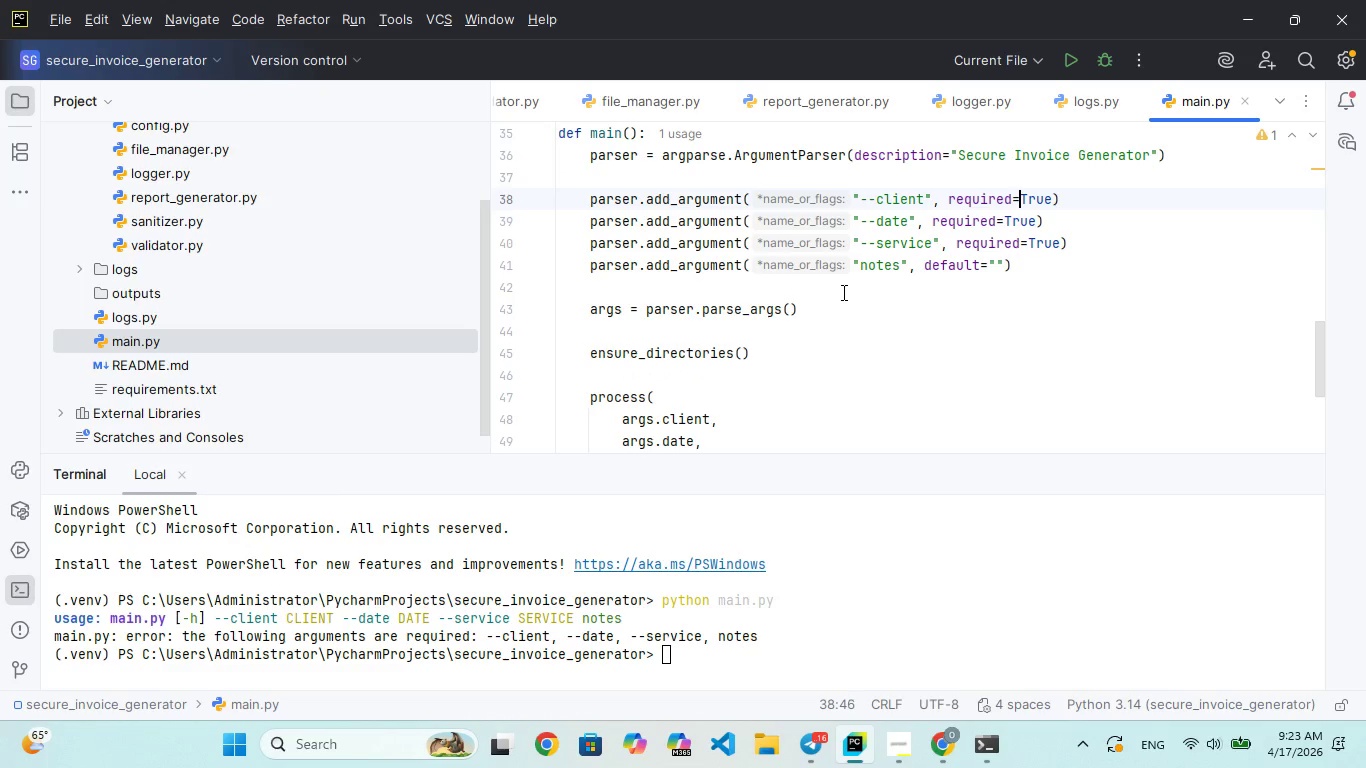 
key(ArrowRight)
 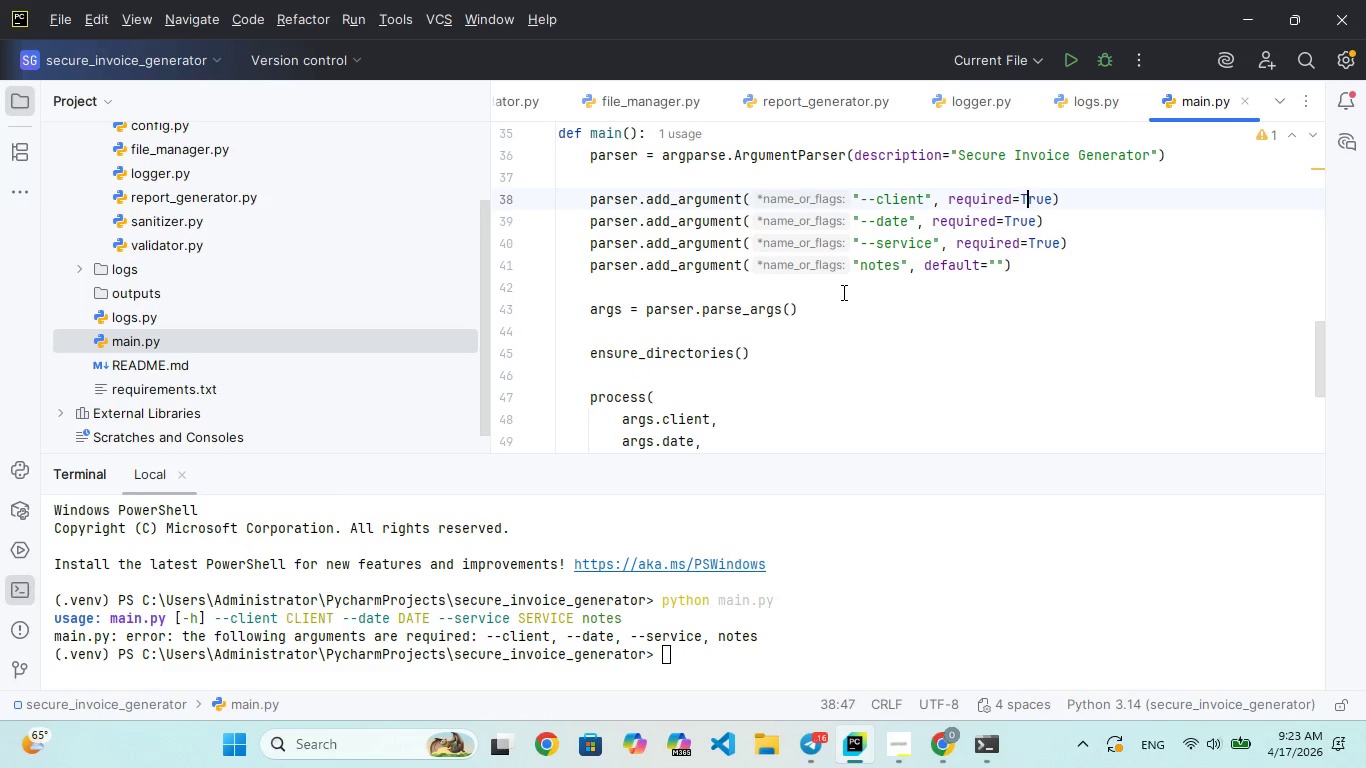 
key(ArrowRight)
 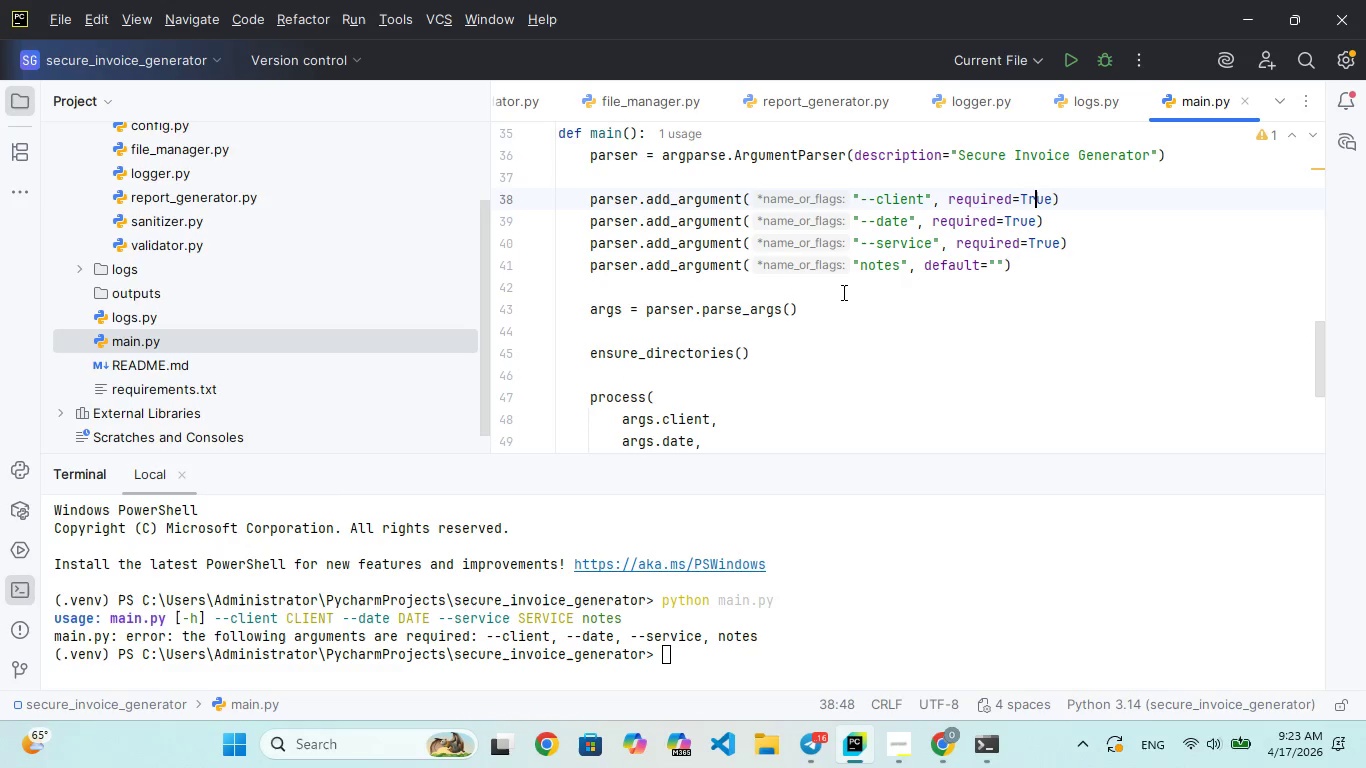 
key(ArrowRight)
 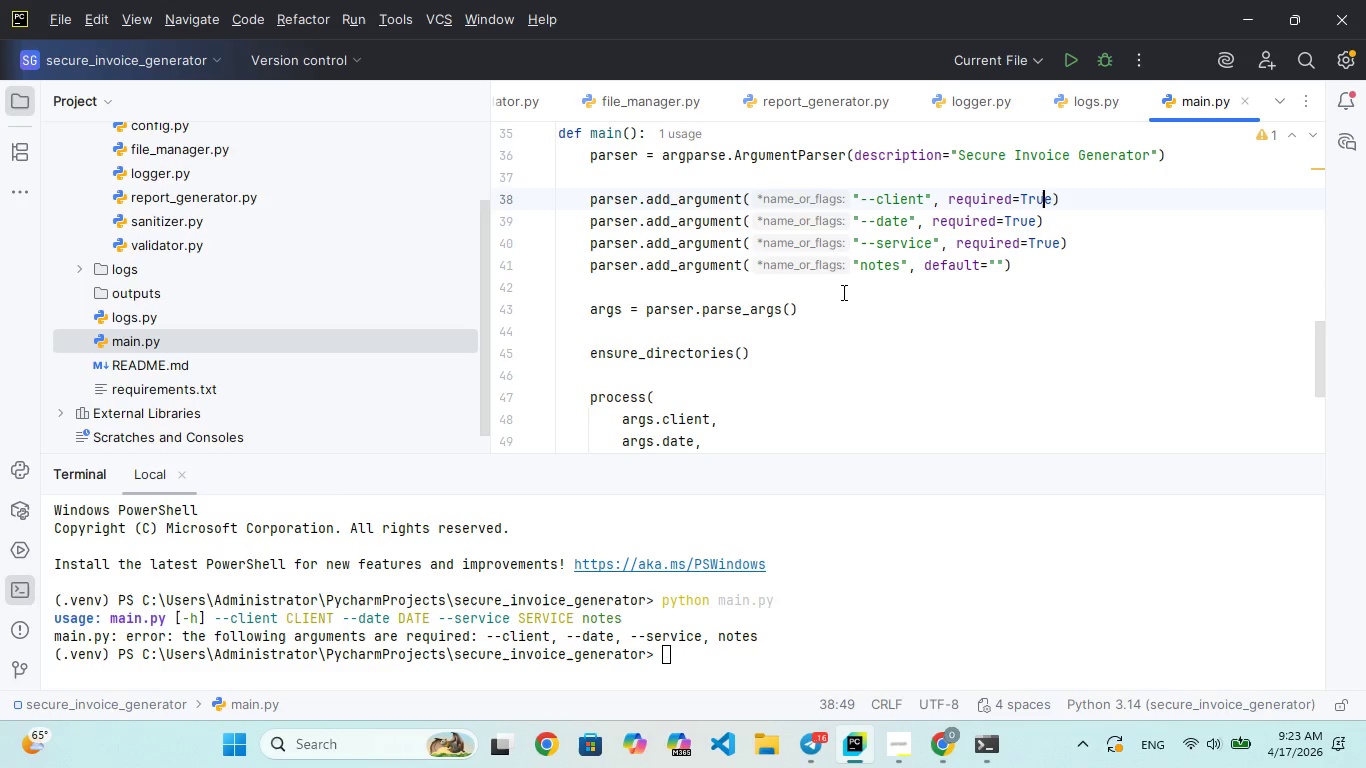 
key(ArrowRight)
 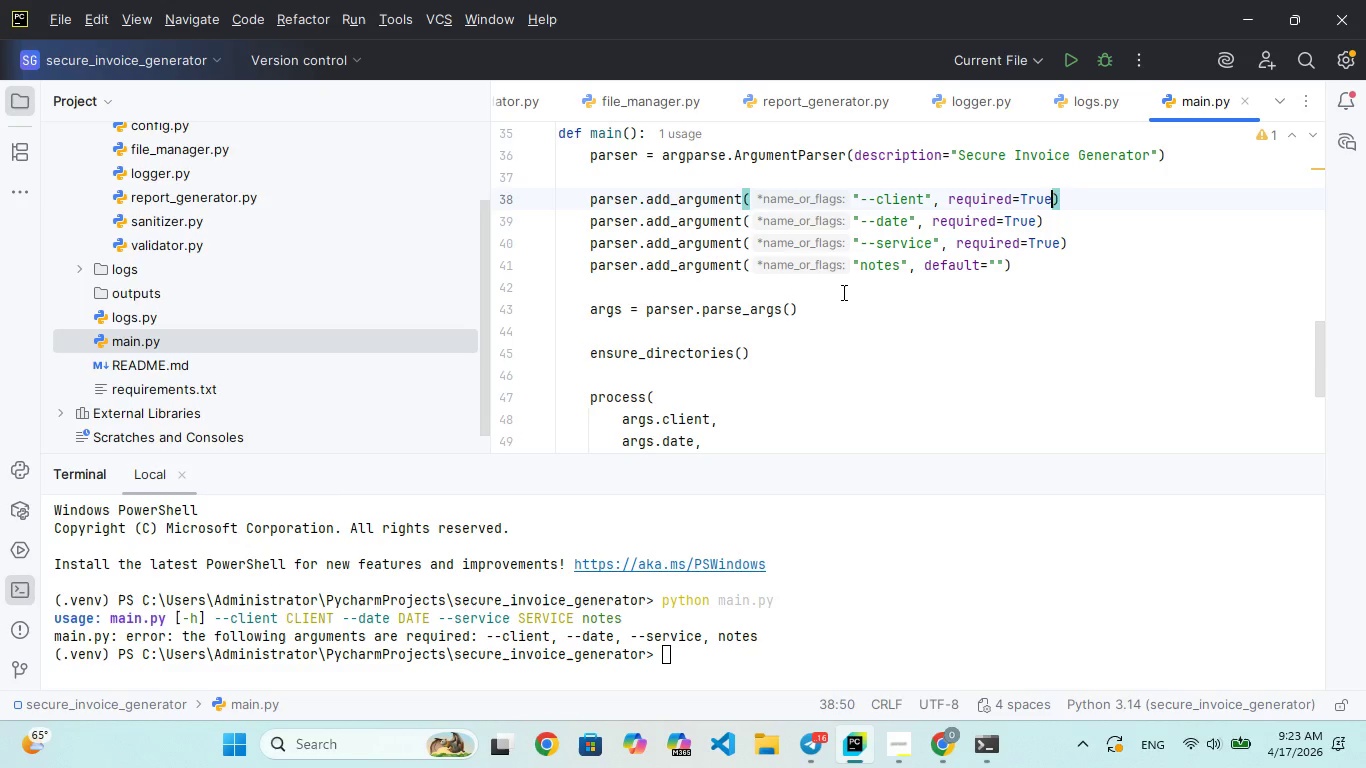 
key(ArrowRight)
 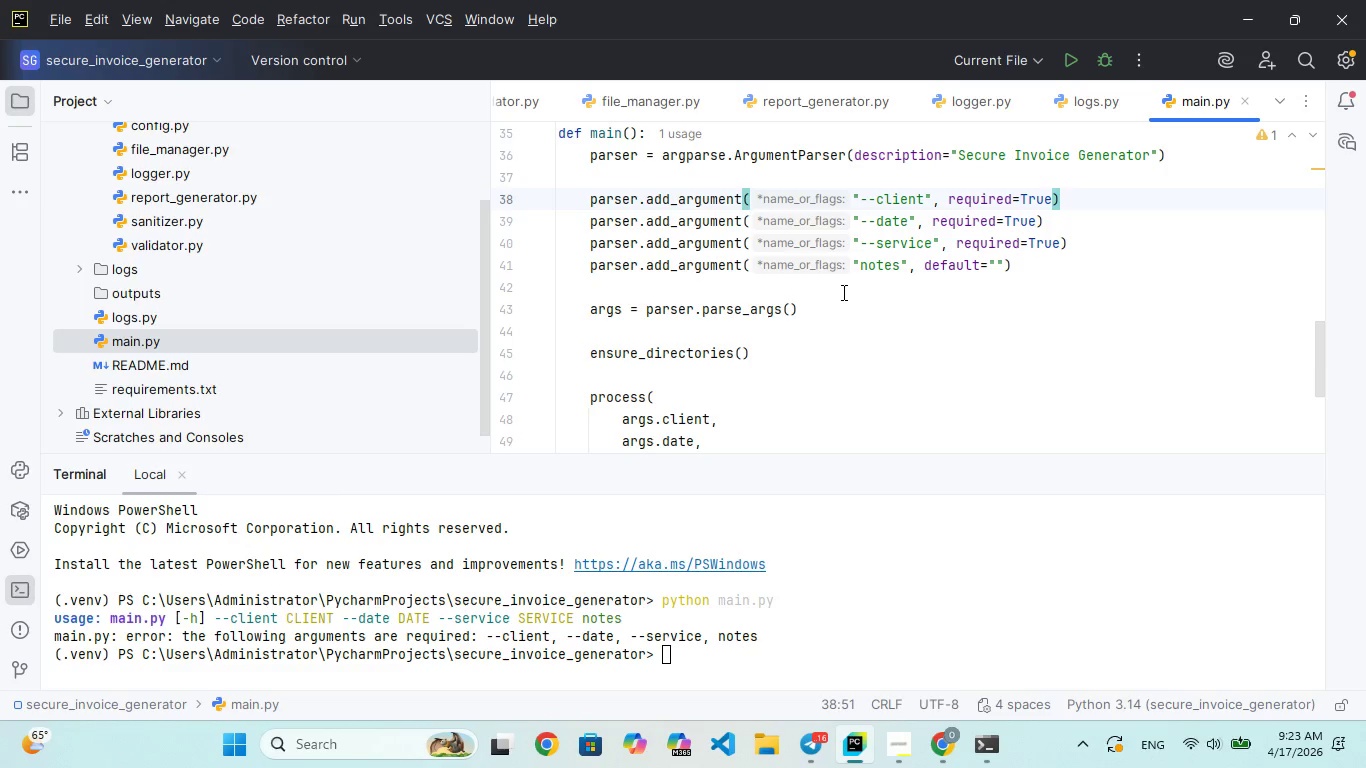 
key(ArrowDown)
 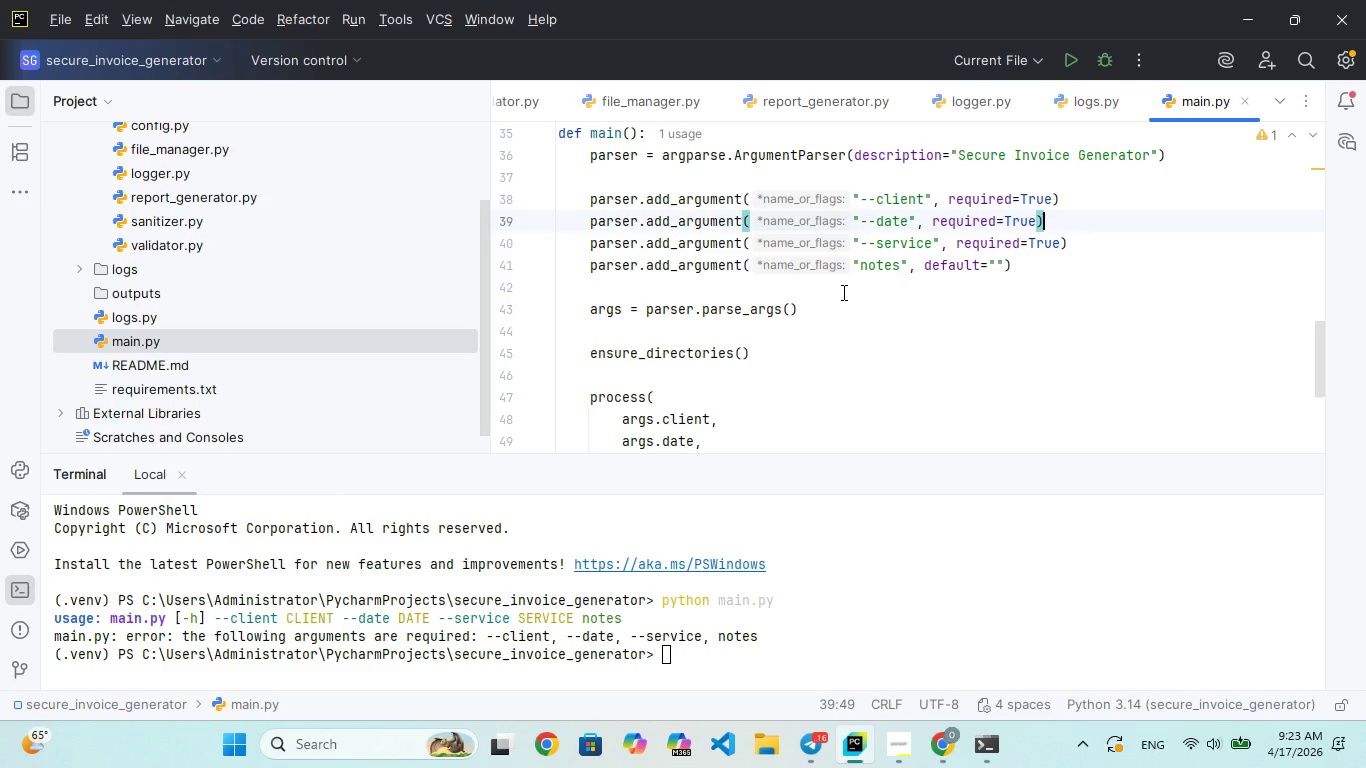 
key(ArrowRight)
 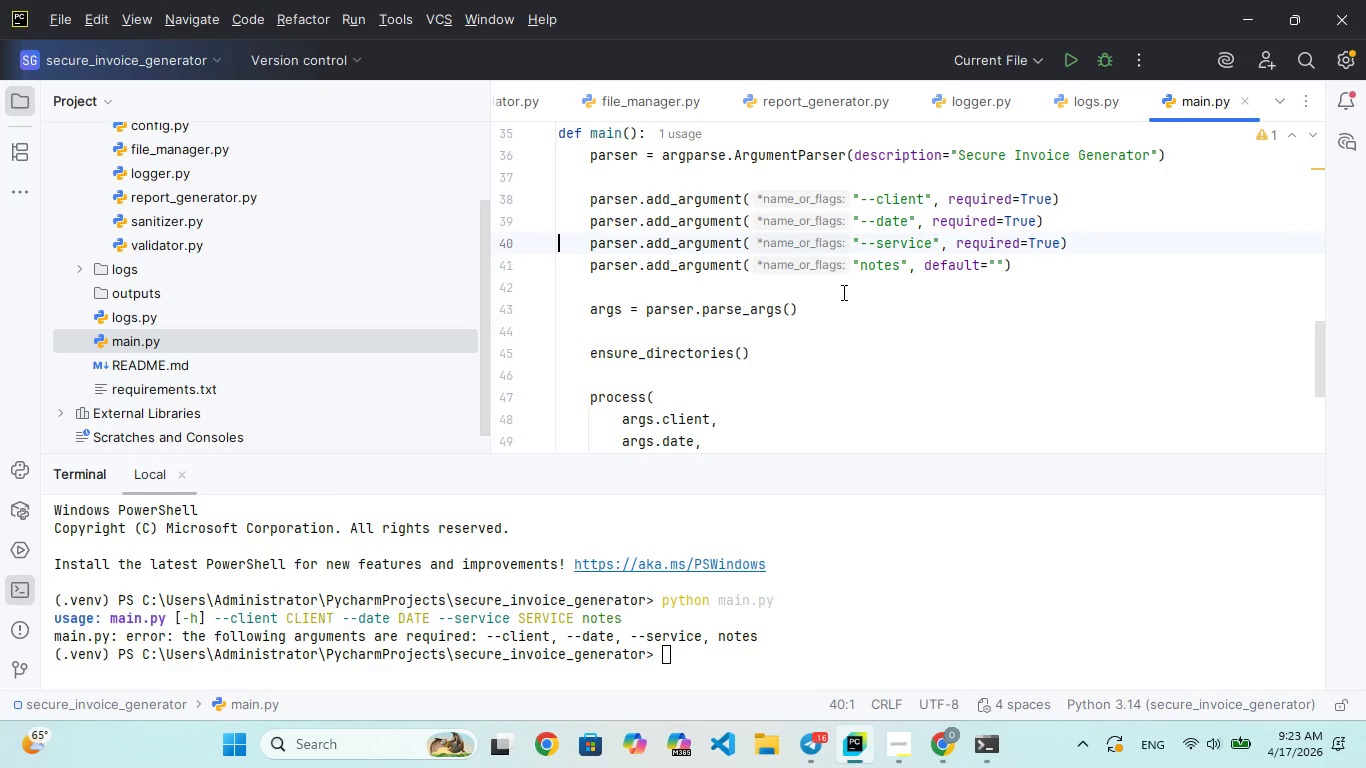 
key(ArrowLeft)
 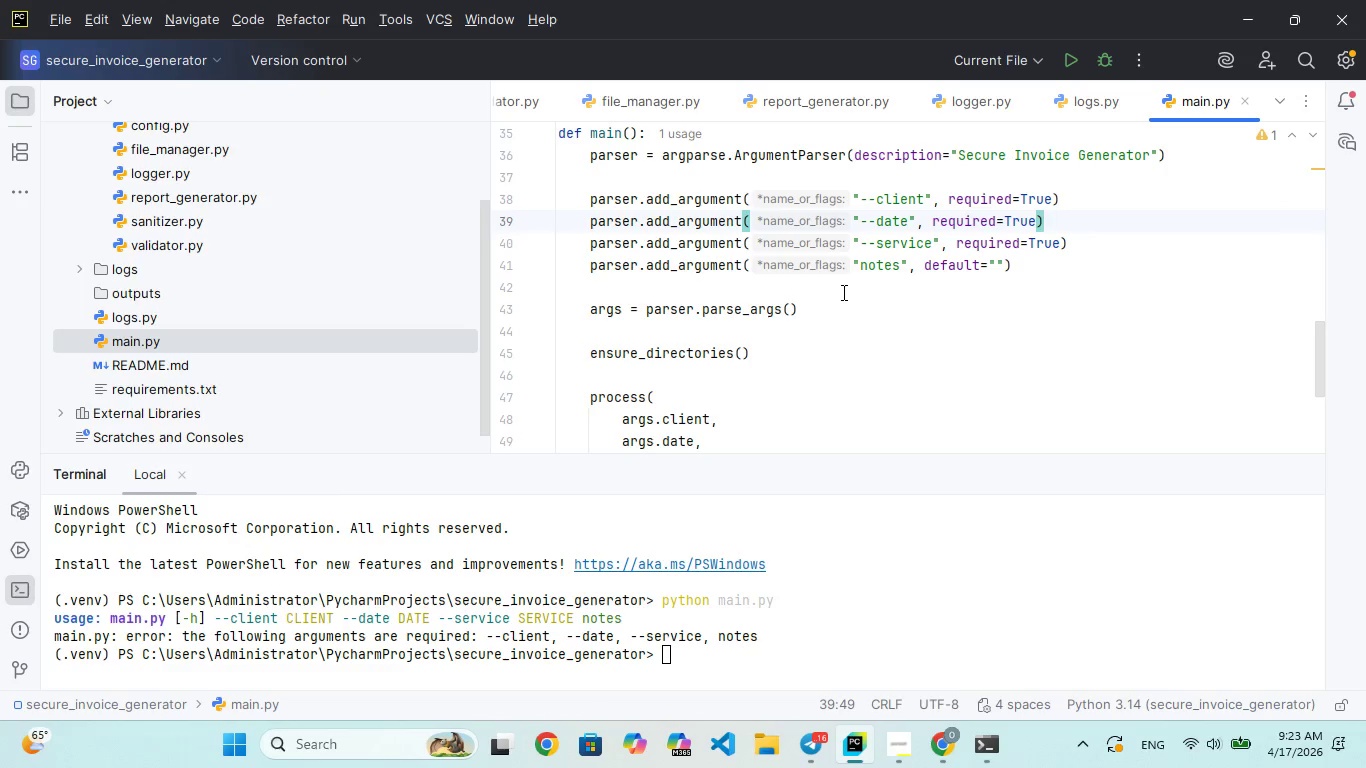 
key(ArrowDown)
 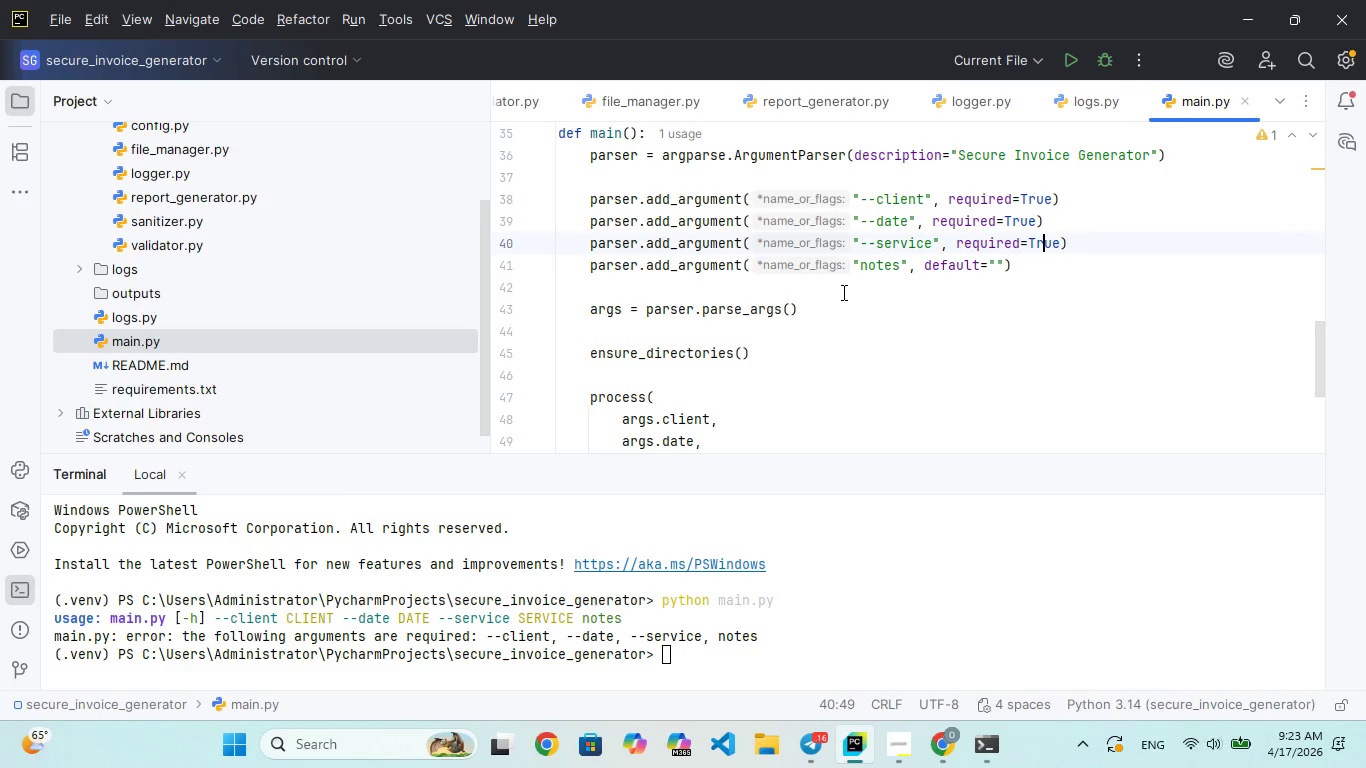 
key(ArrowUp)
 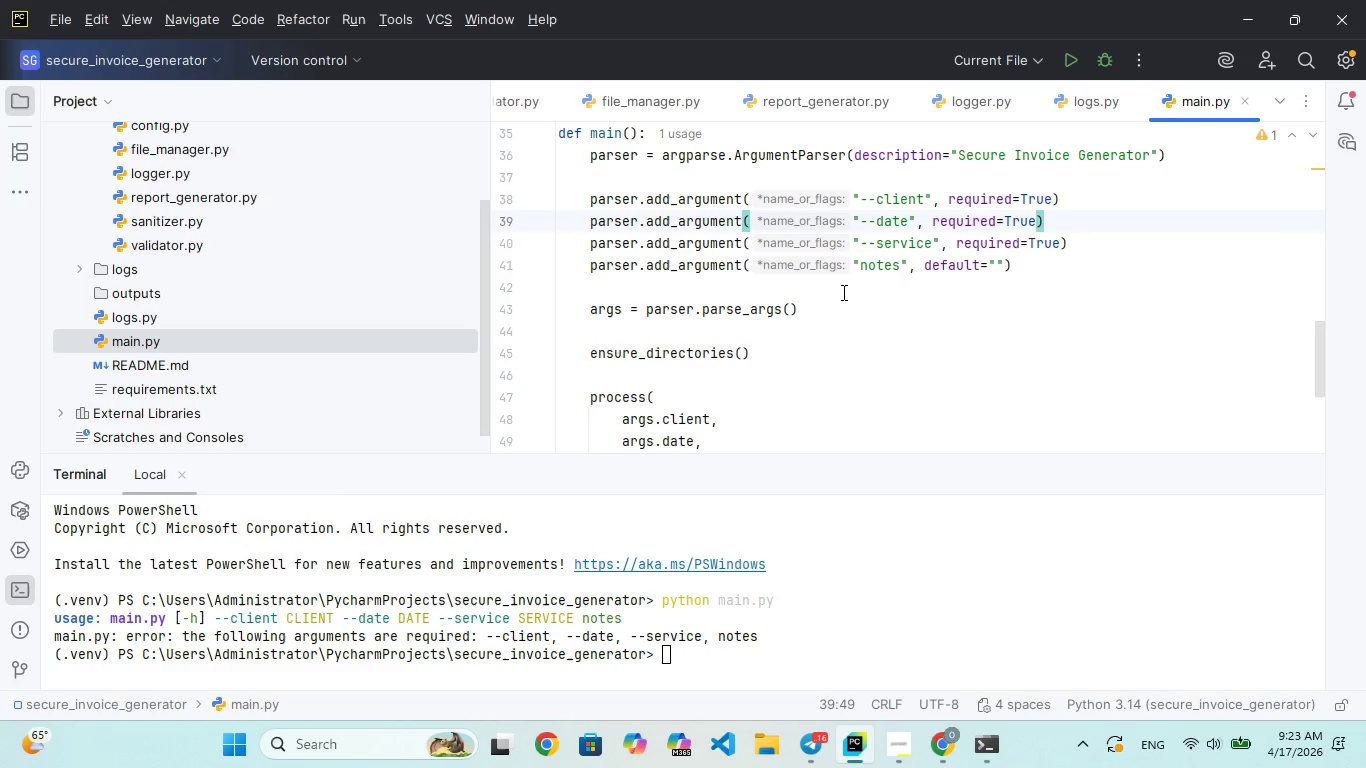 
key(ArrowUp)
 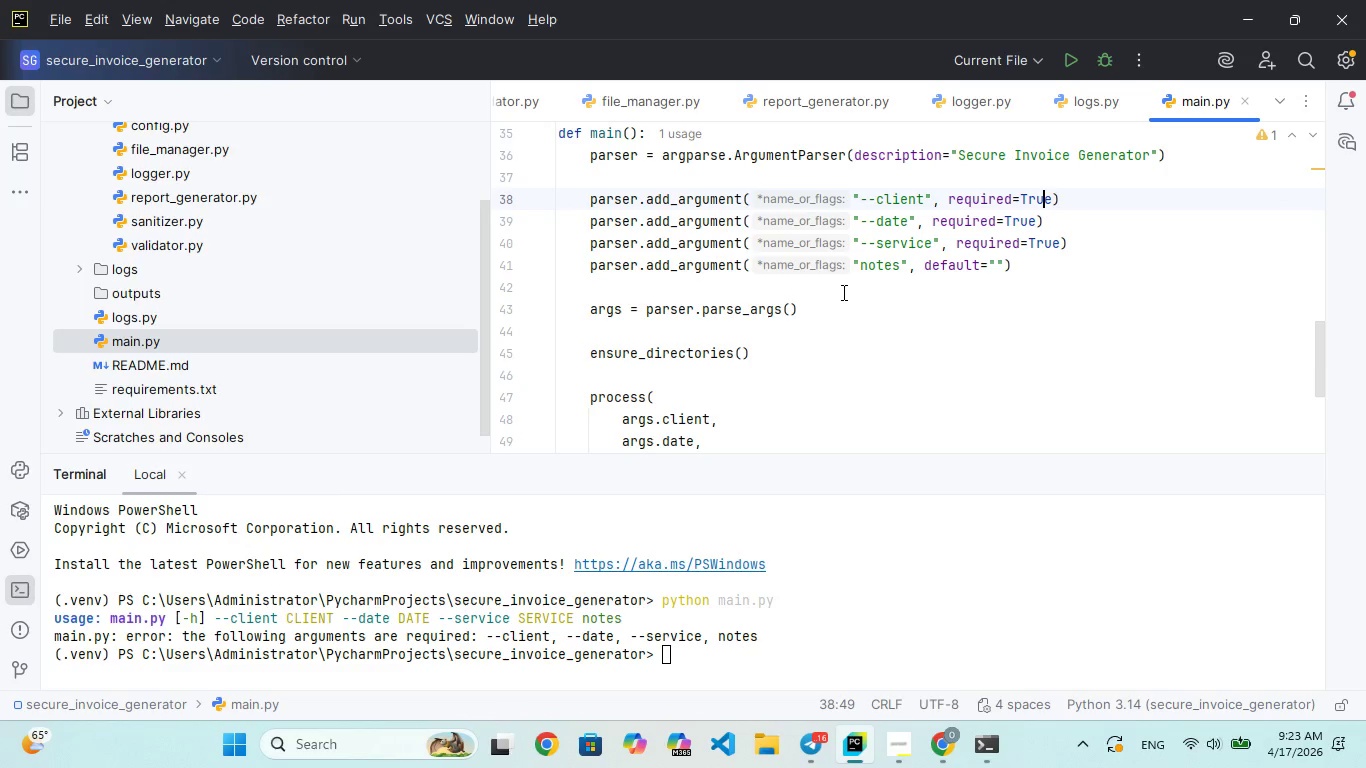 
key(ArrowRight)
 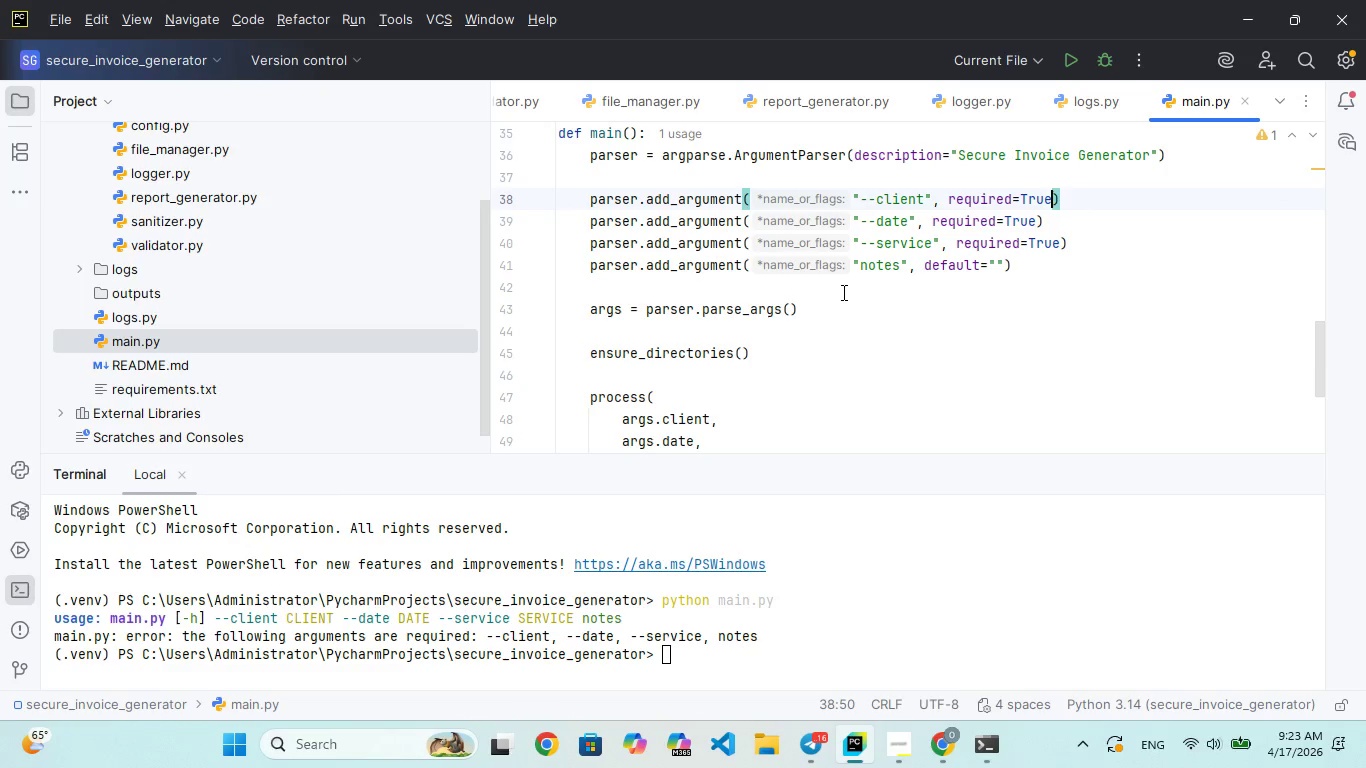 
key(ArrowRight)
 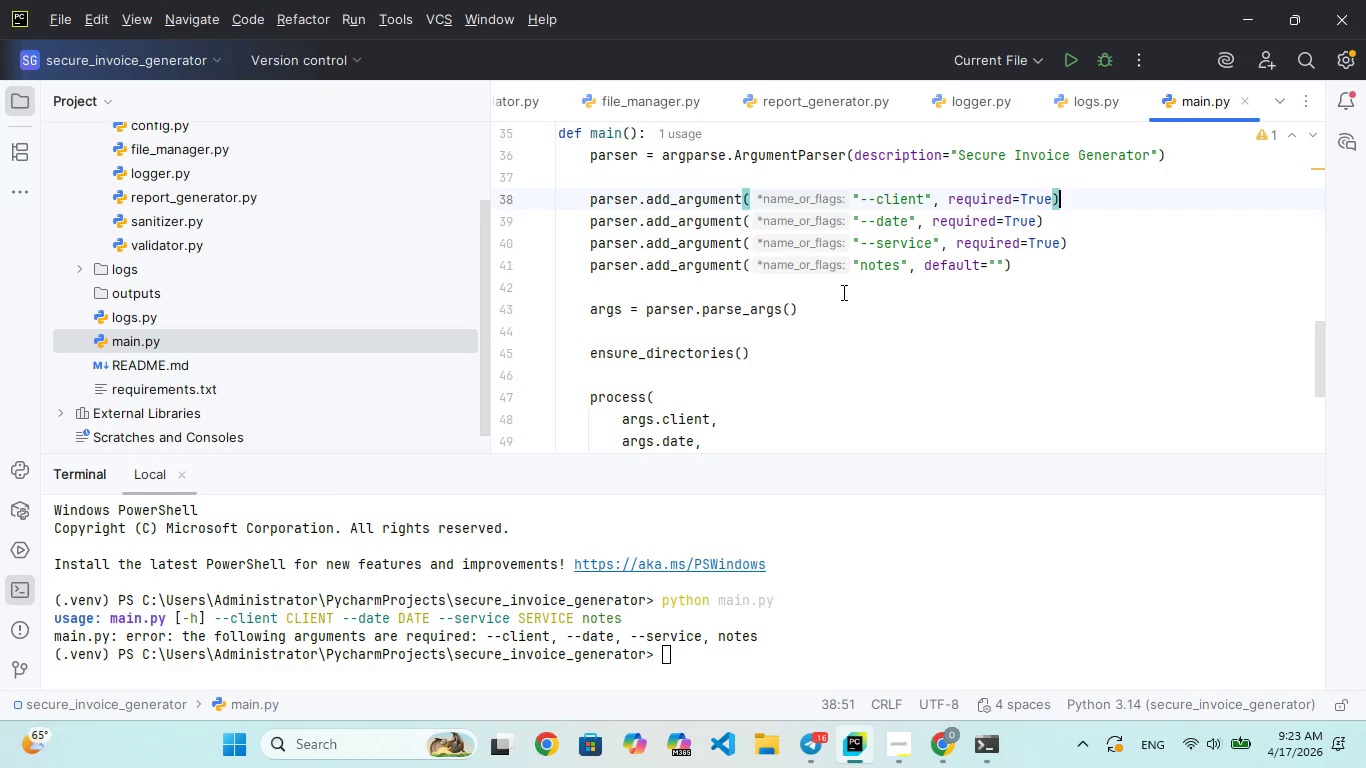 
key(ArrowDown)
 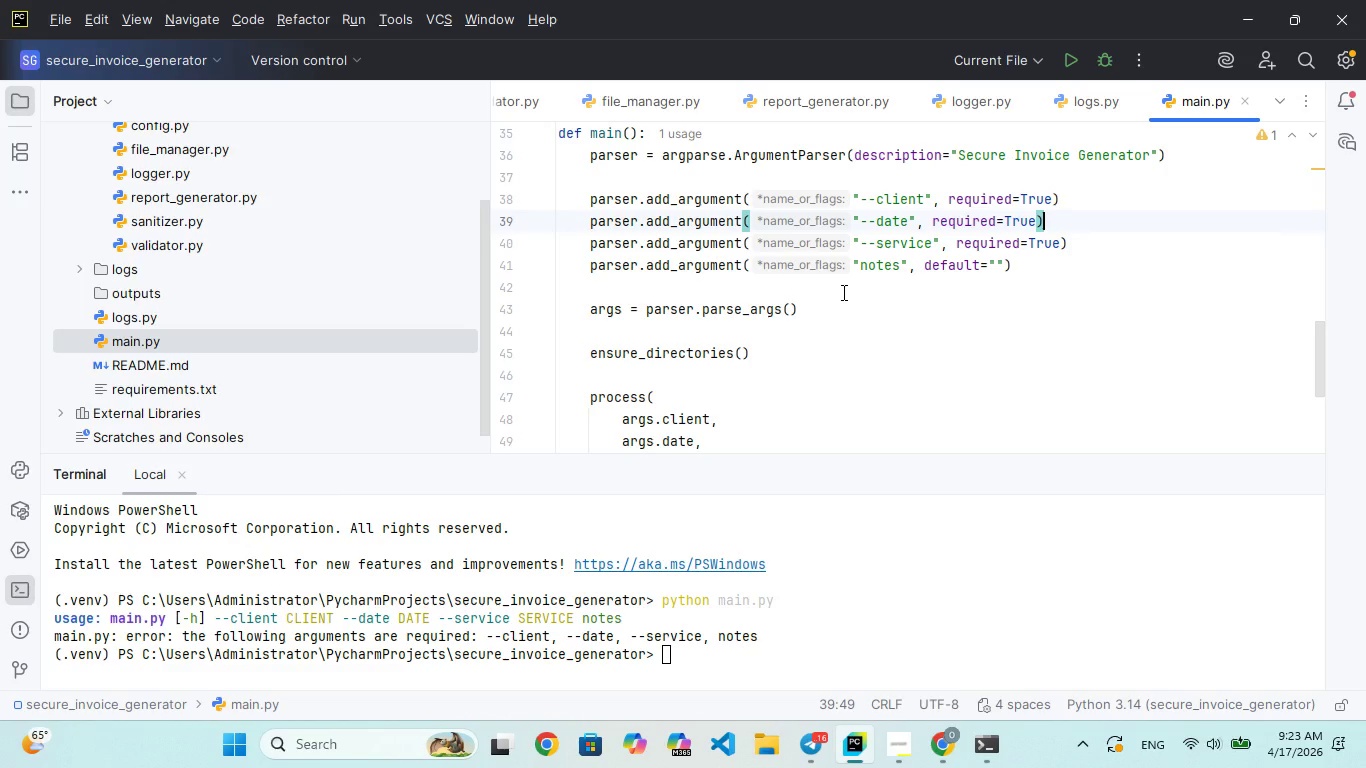 
key(ArrowRight)
 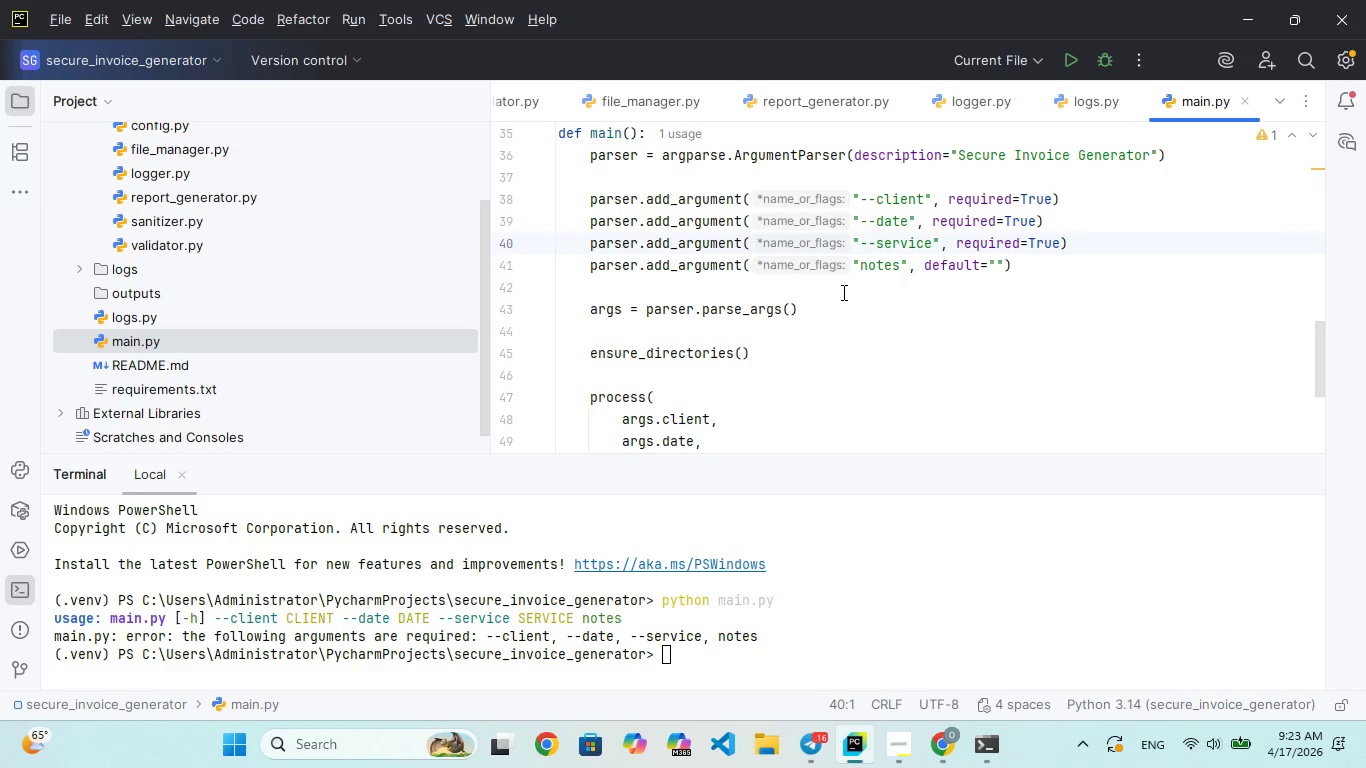 
hold_key(key=ArrowRight, duration=0.83)
 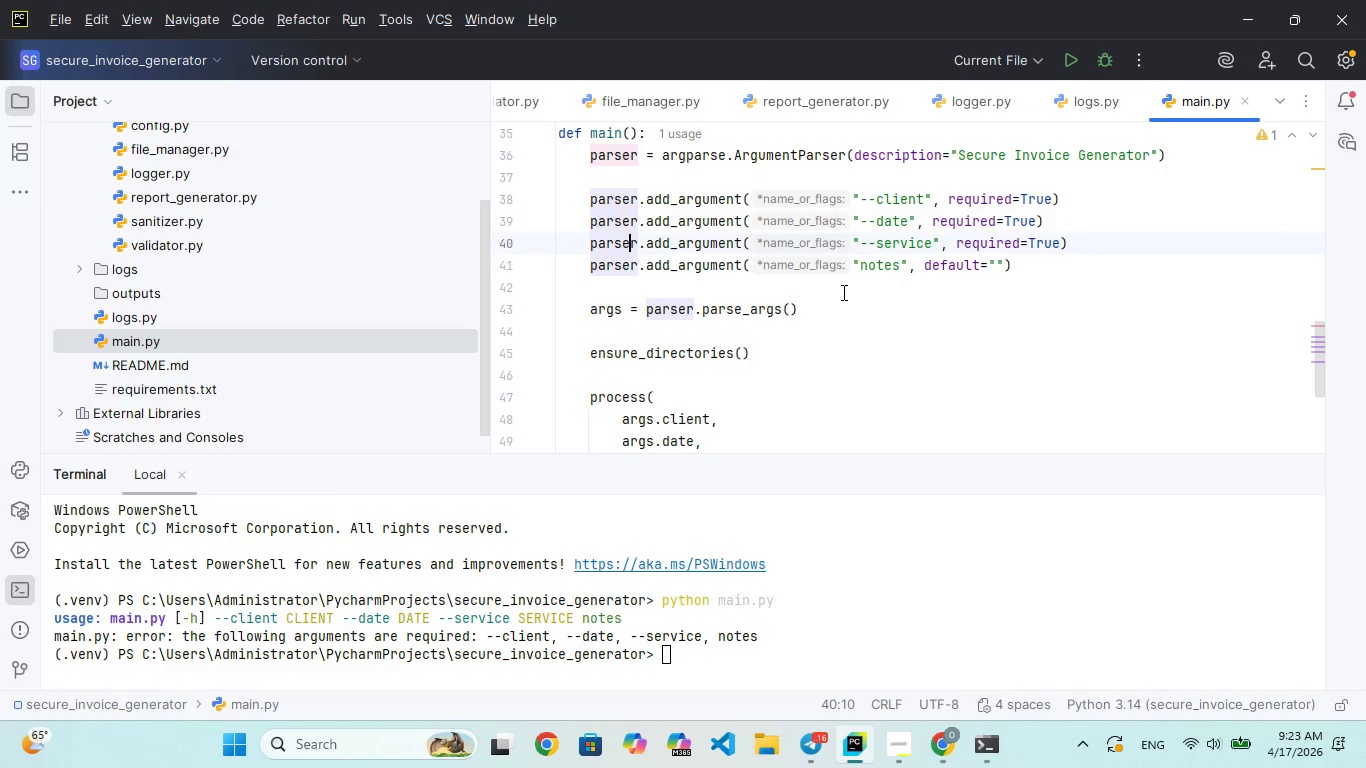 
key(ArrowDown)
 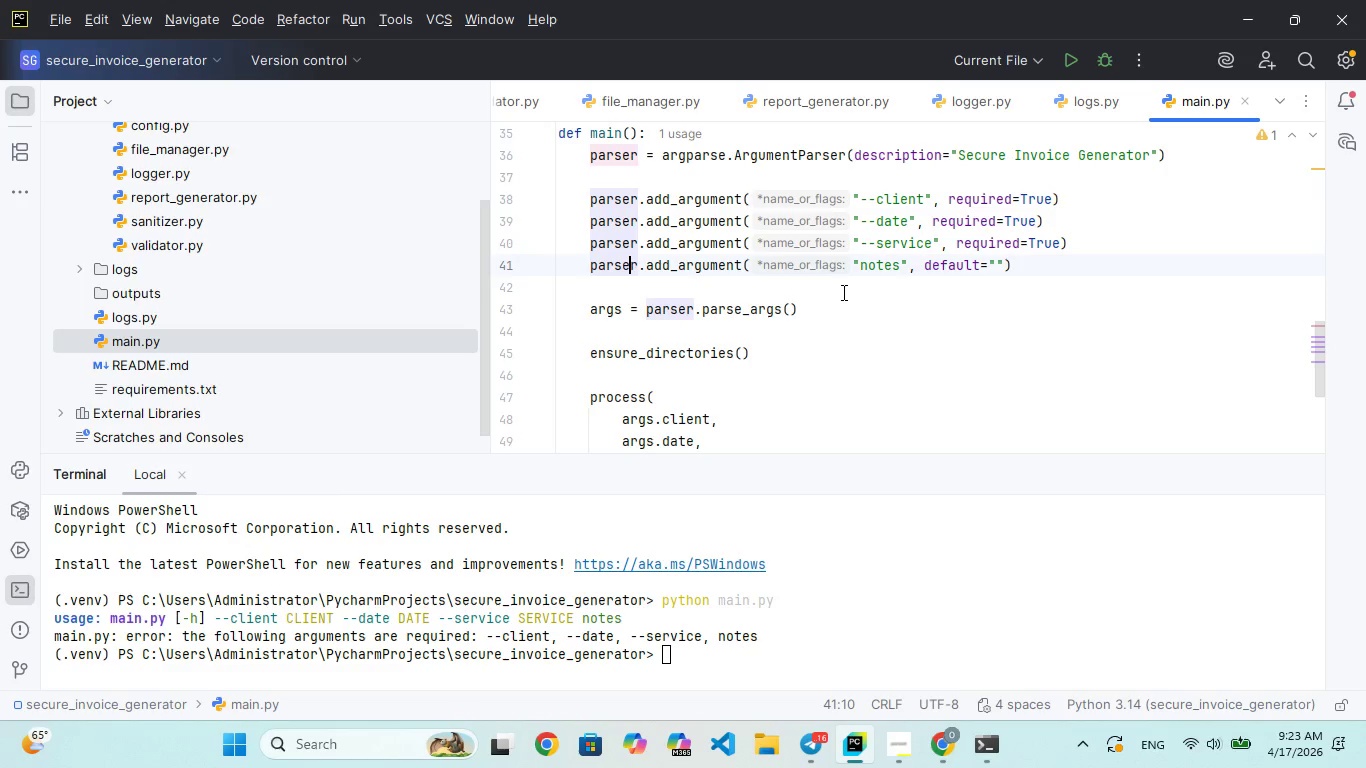 
hold_key(key=ArrowRight, duration=0.36)
 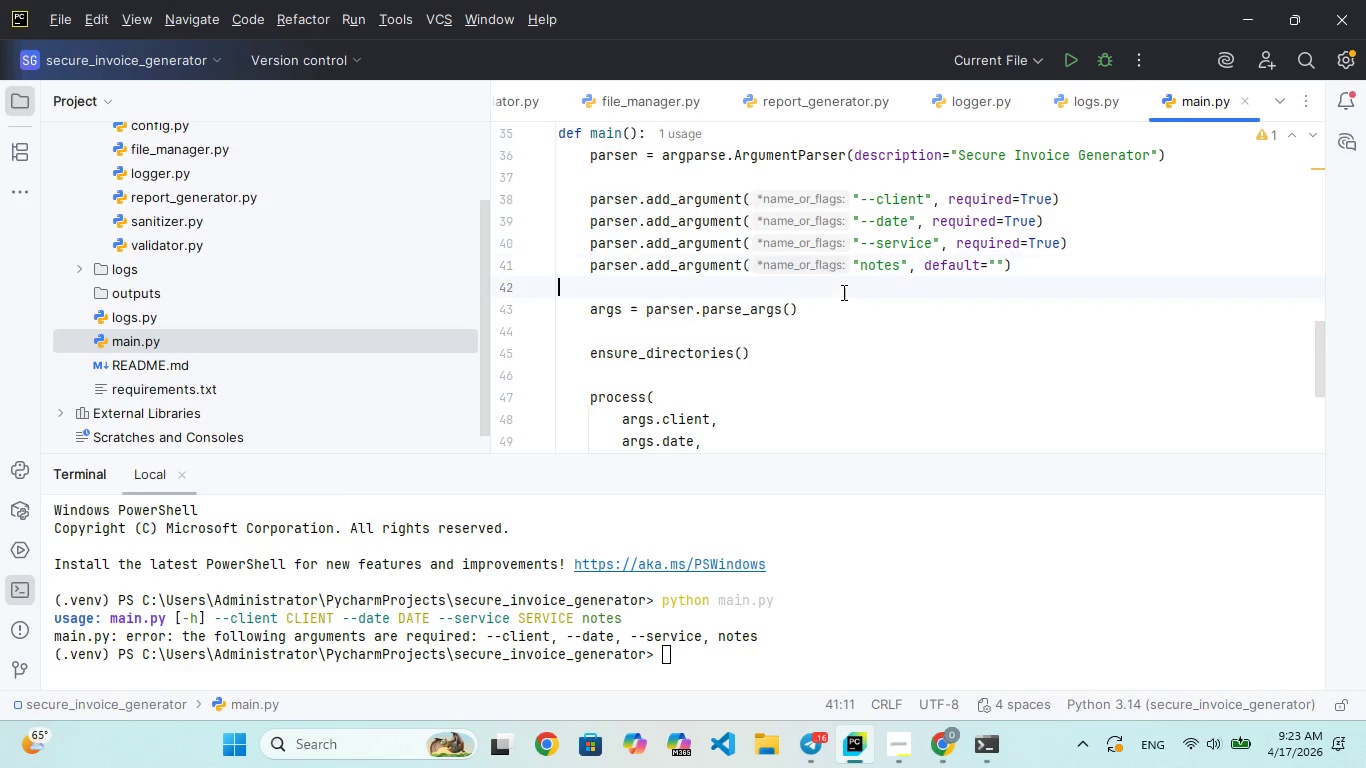 
hold_key(key=ArrowDown, duration=0.41)
 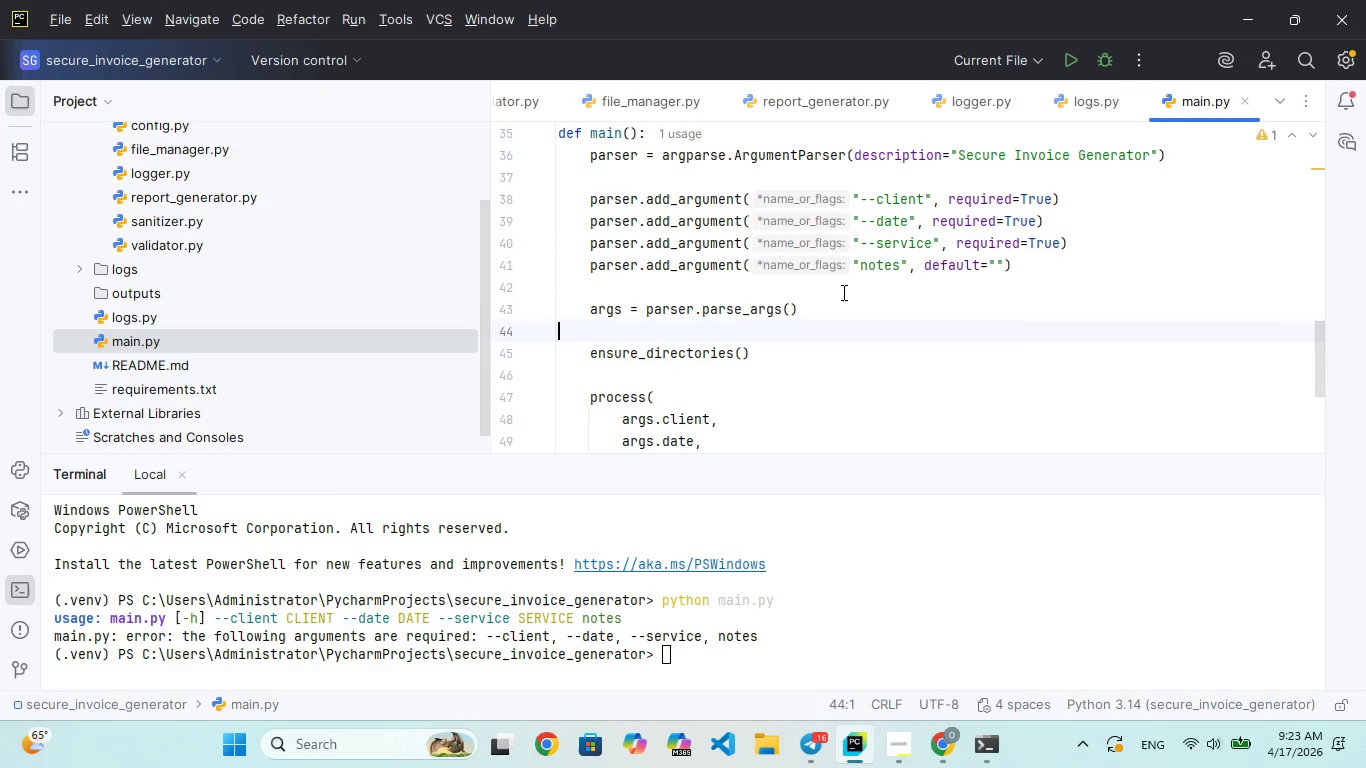 
hold_key(key=ArrowRight, duration=0.36)
 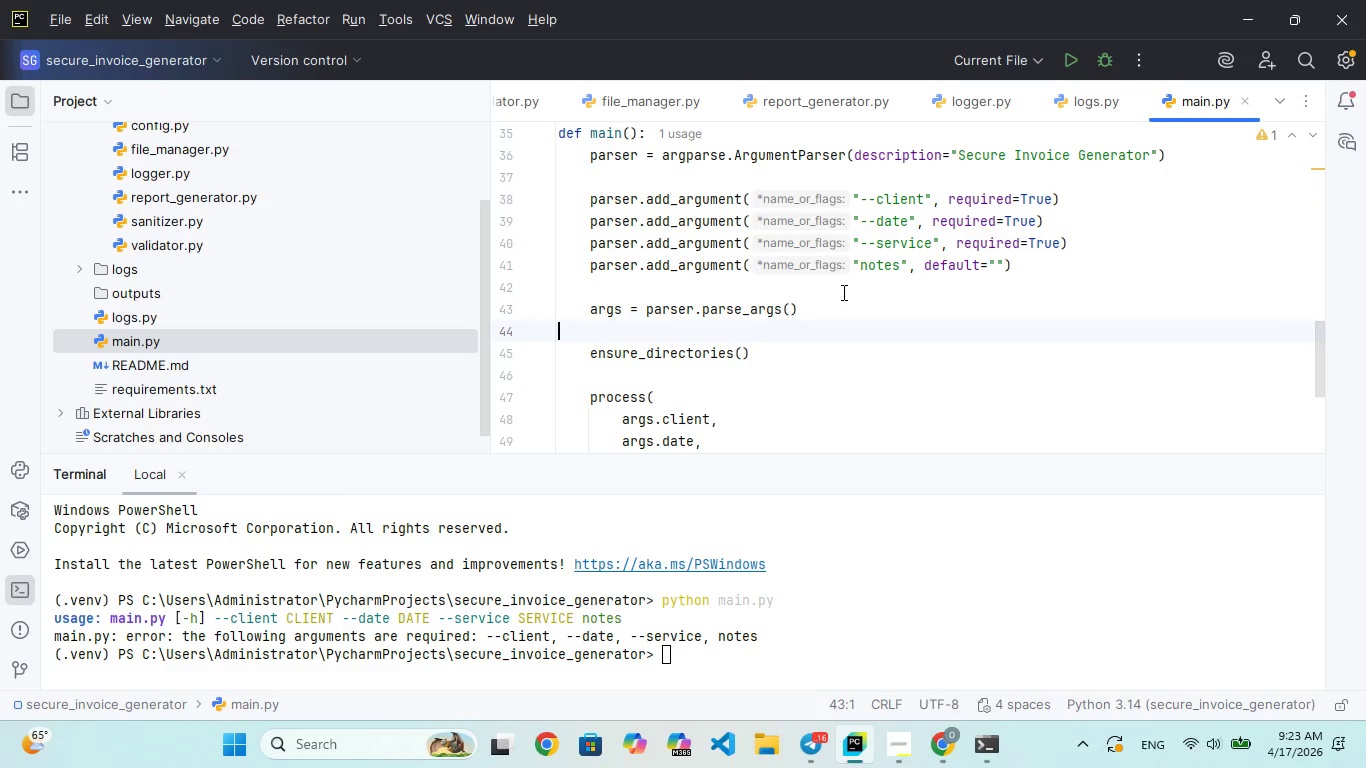 
hold_key(key=ArrowDown, duration=1.45)
 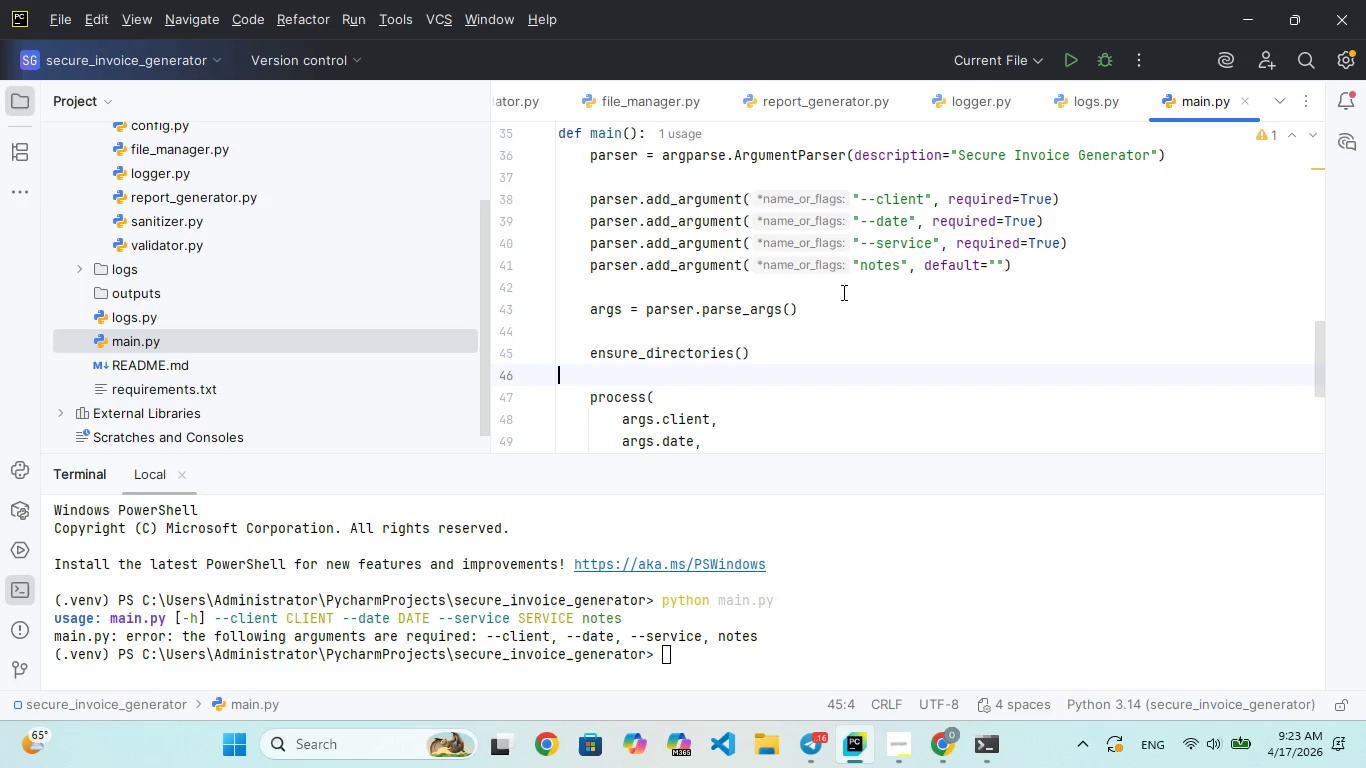 
key(ArrowRight)
 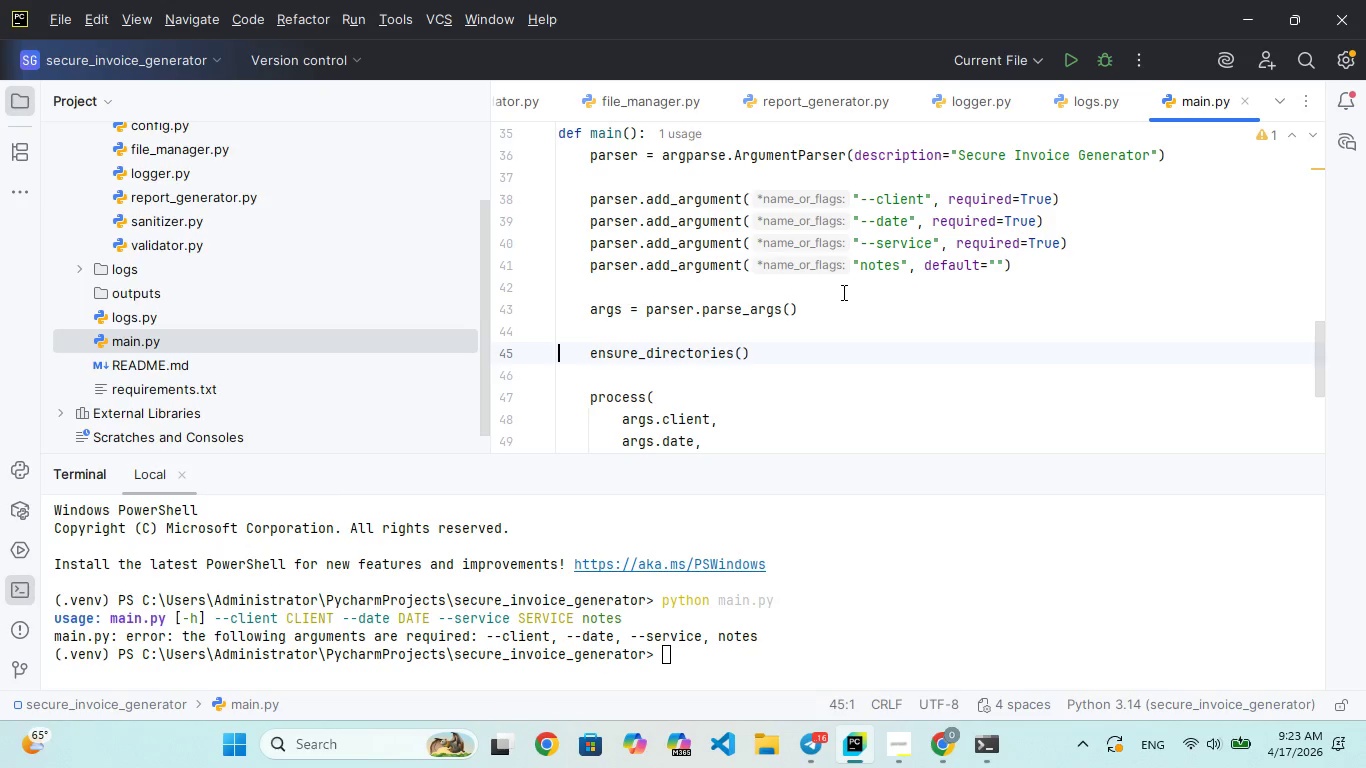 
hold_key(key=ArrowRight, duration=0.5)
 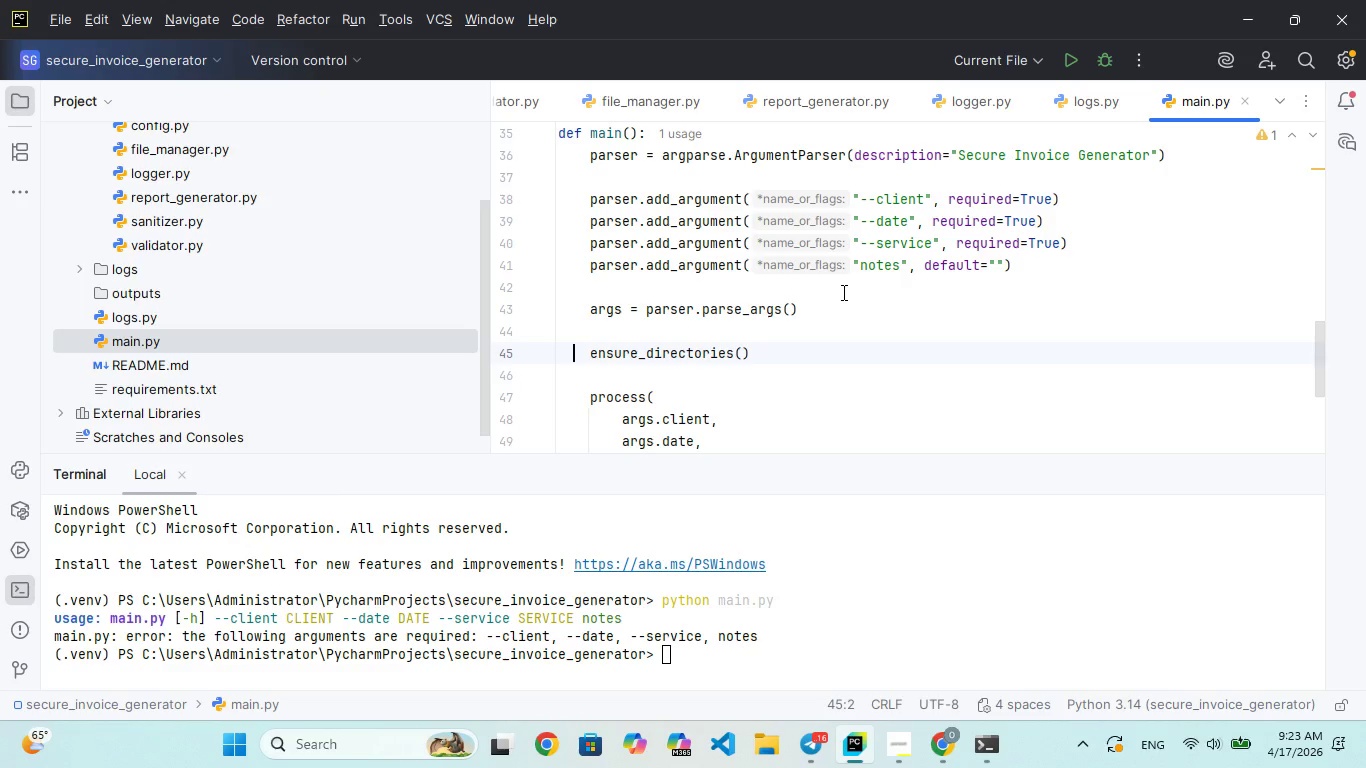 
key(ArrowRight)
 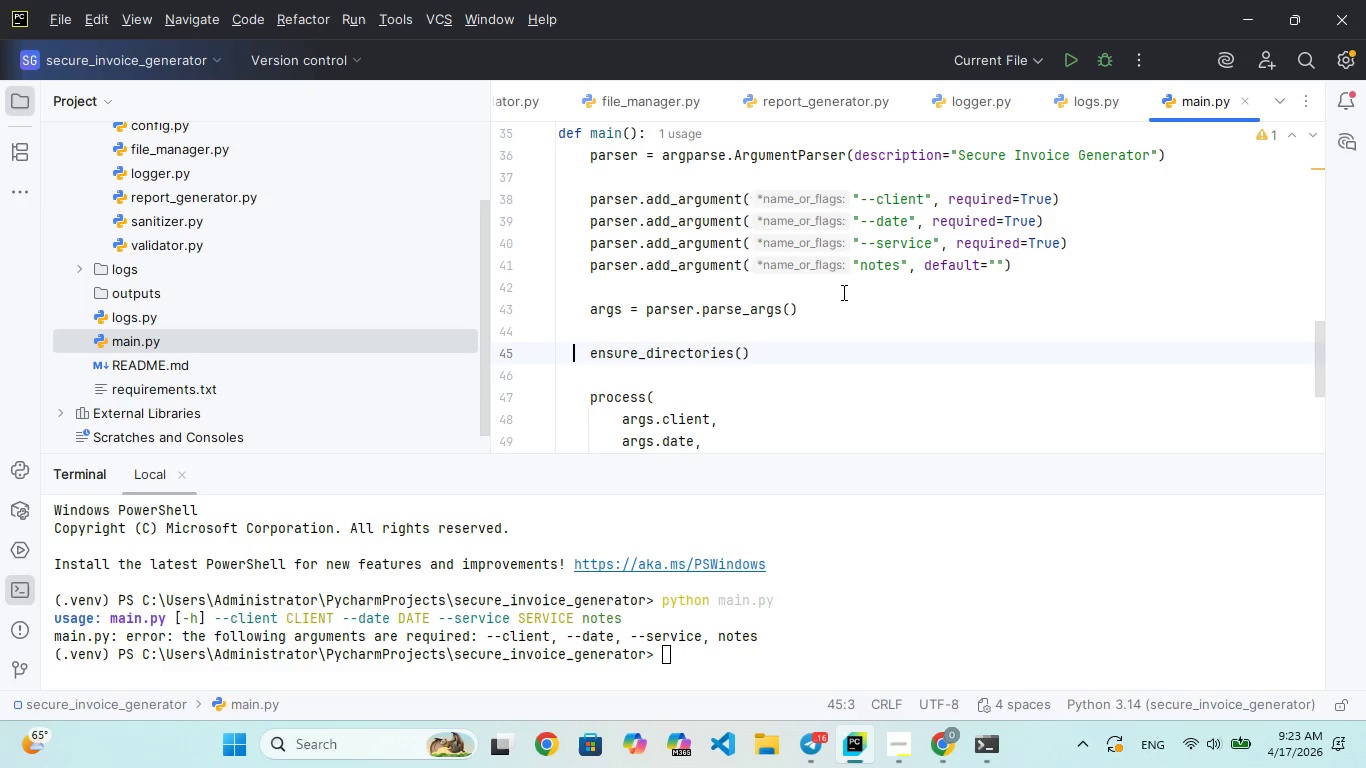 
key(ArrowRight)
 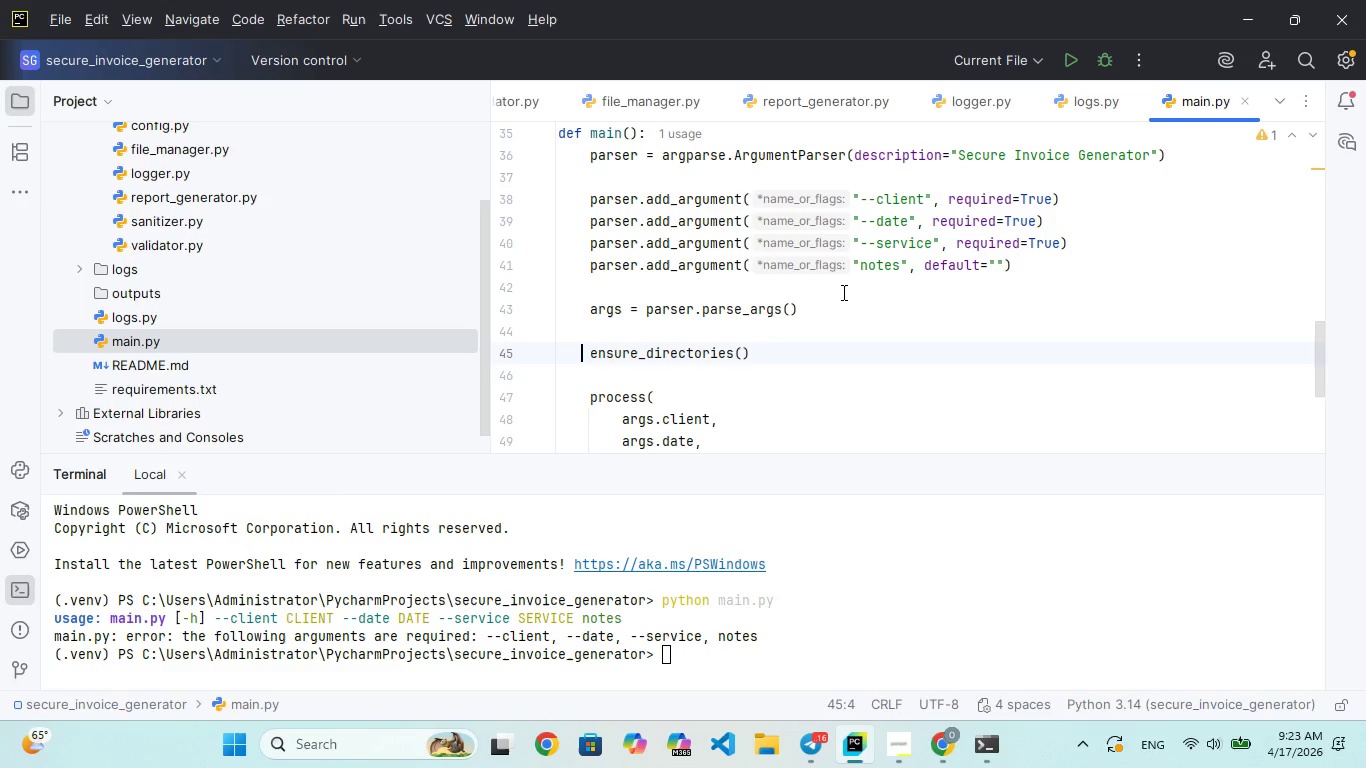 
key(ArrowRight)
 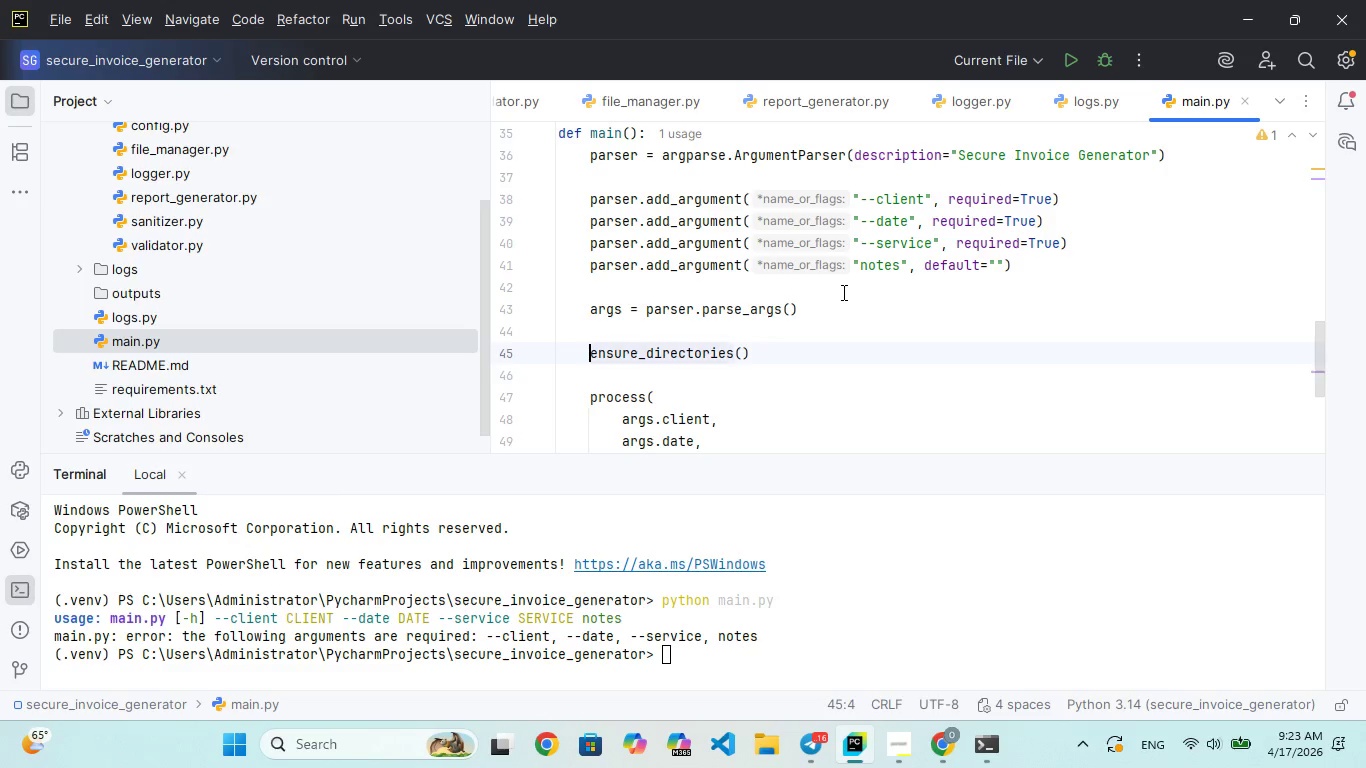 
hold_key(key=ArrowDown, duration=0.38)
 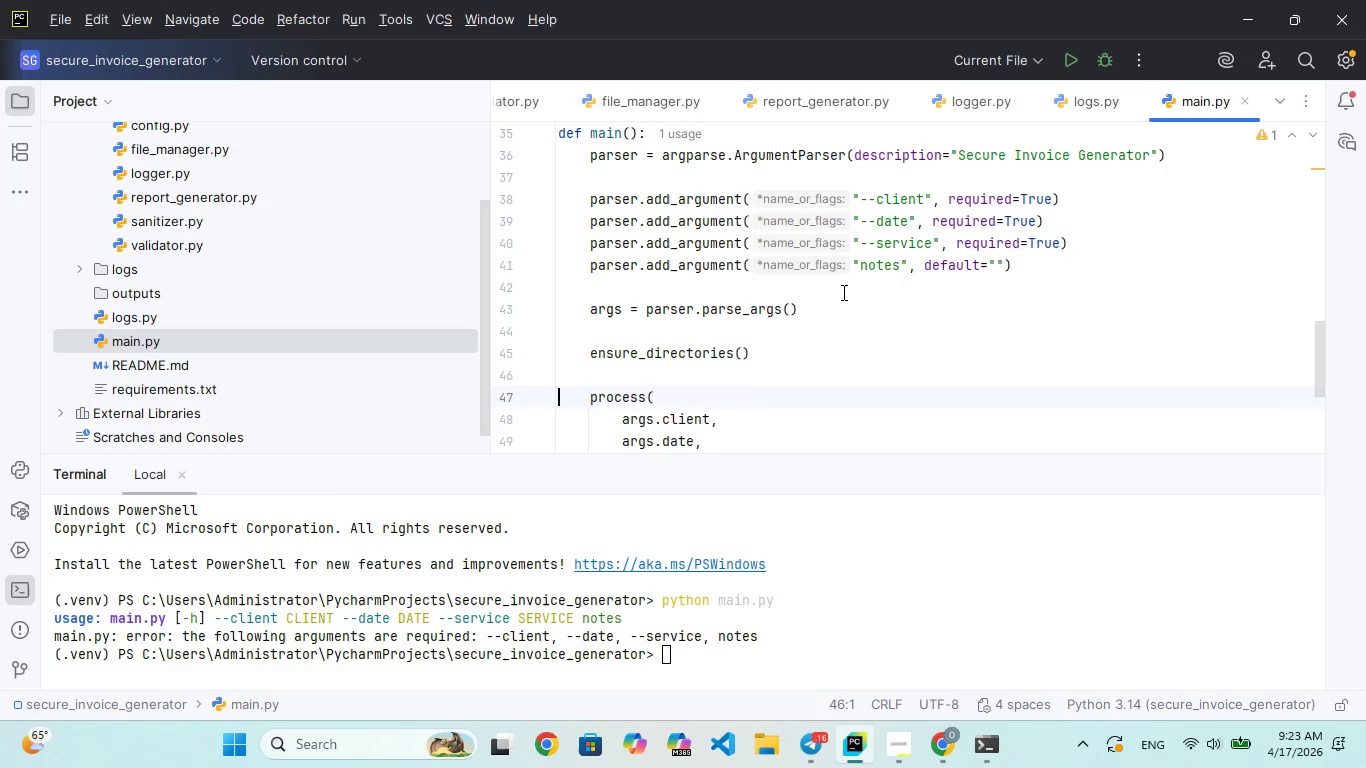 
key(ArrowRight)
 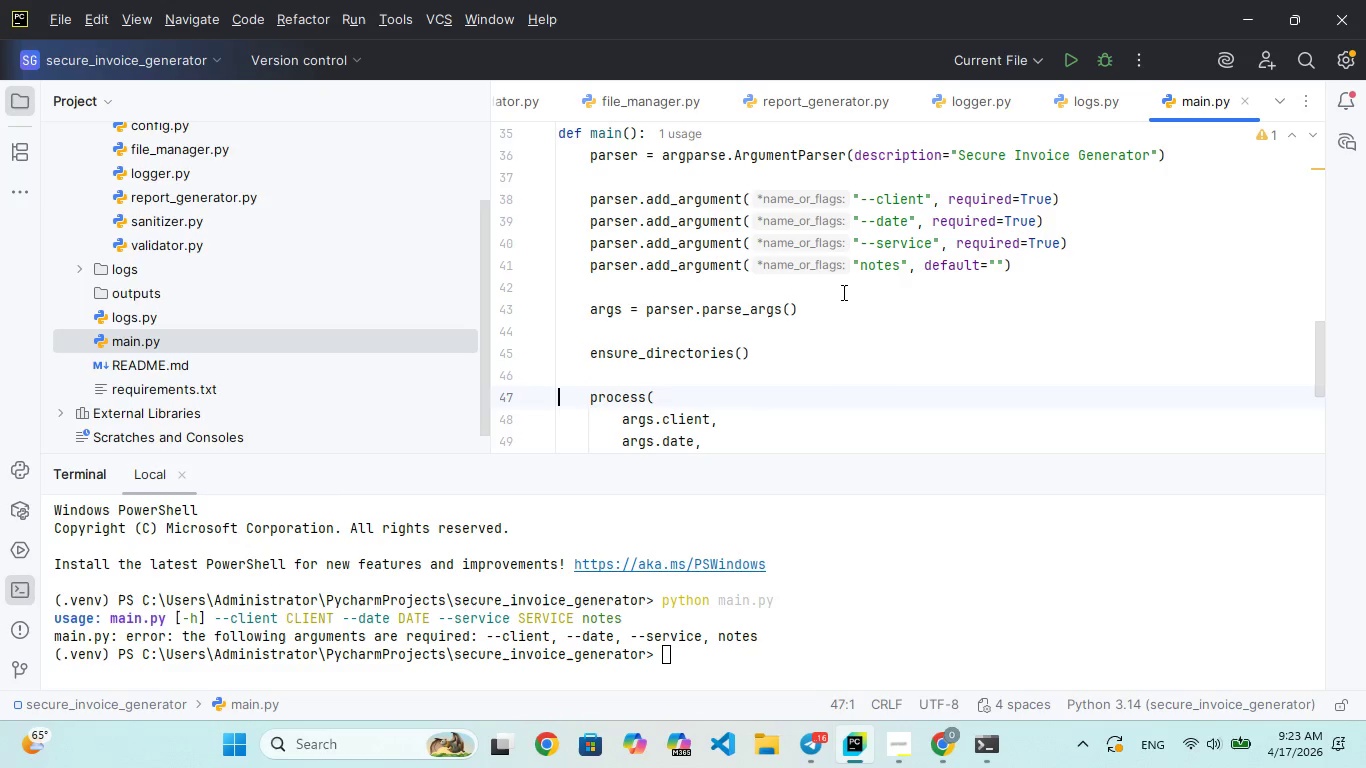 
hold_key(key=ArrowDown, duration=0.41)
 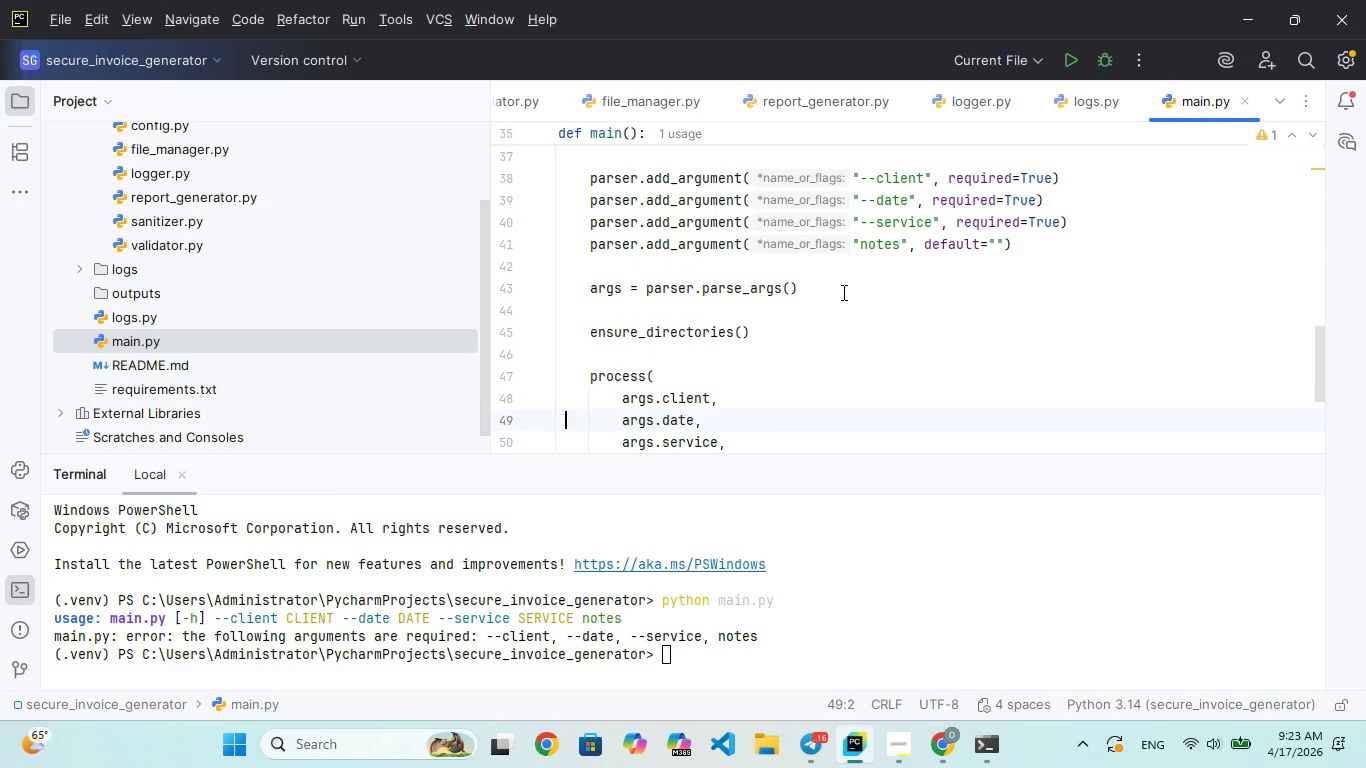 
hold_key(key=ArrowRight, duration=0.58)
 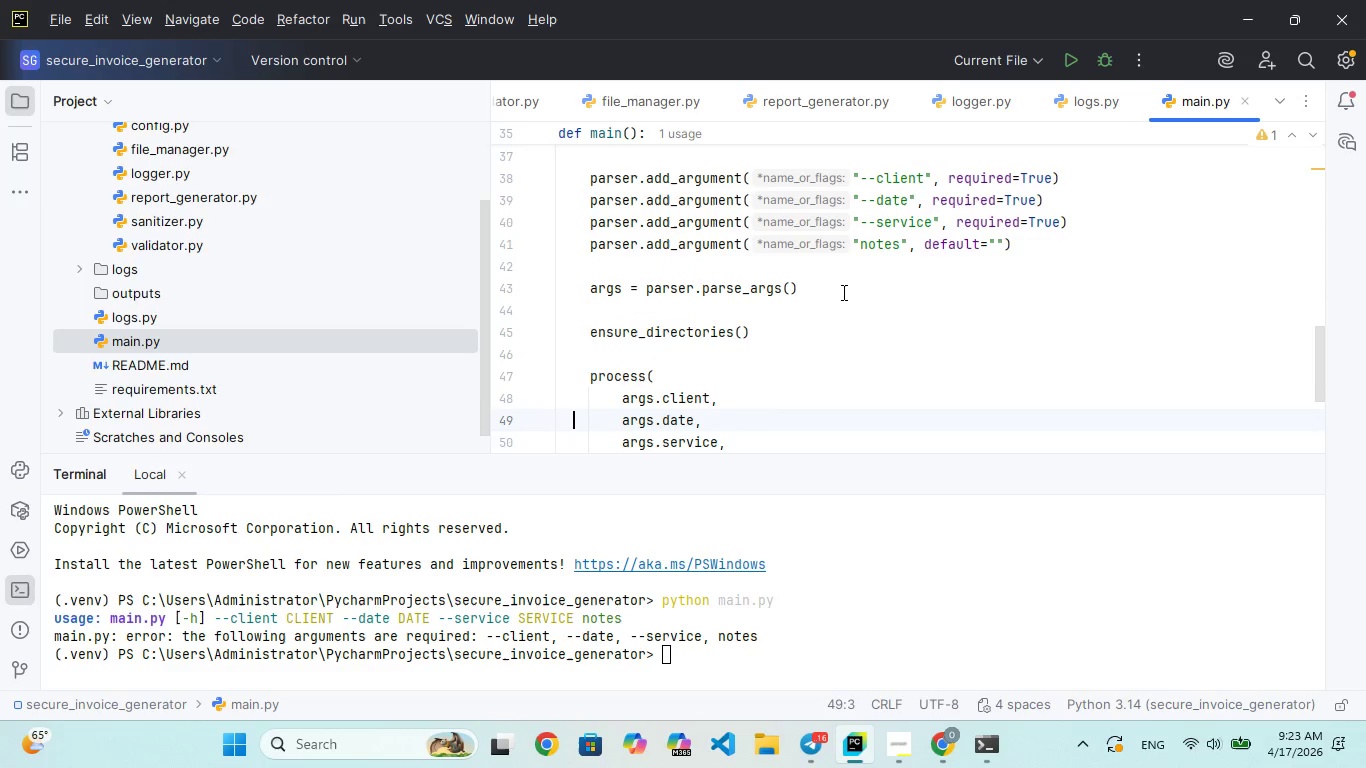 
hold_key(key=ArrowDown, duration=0.33)
 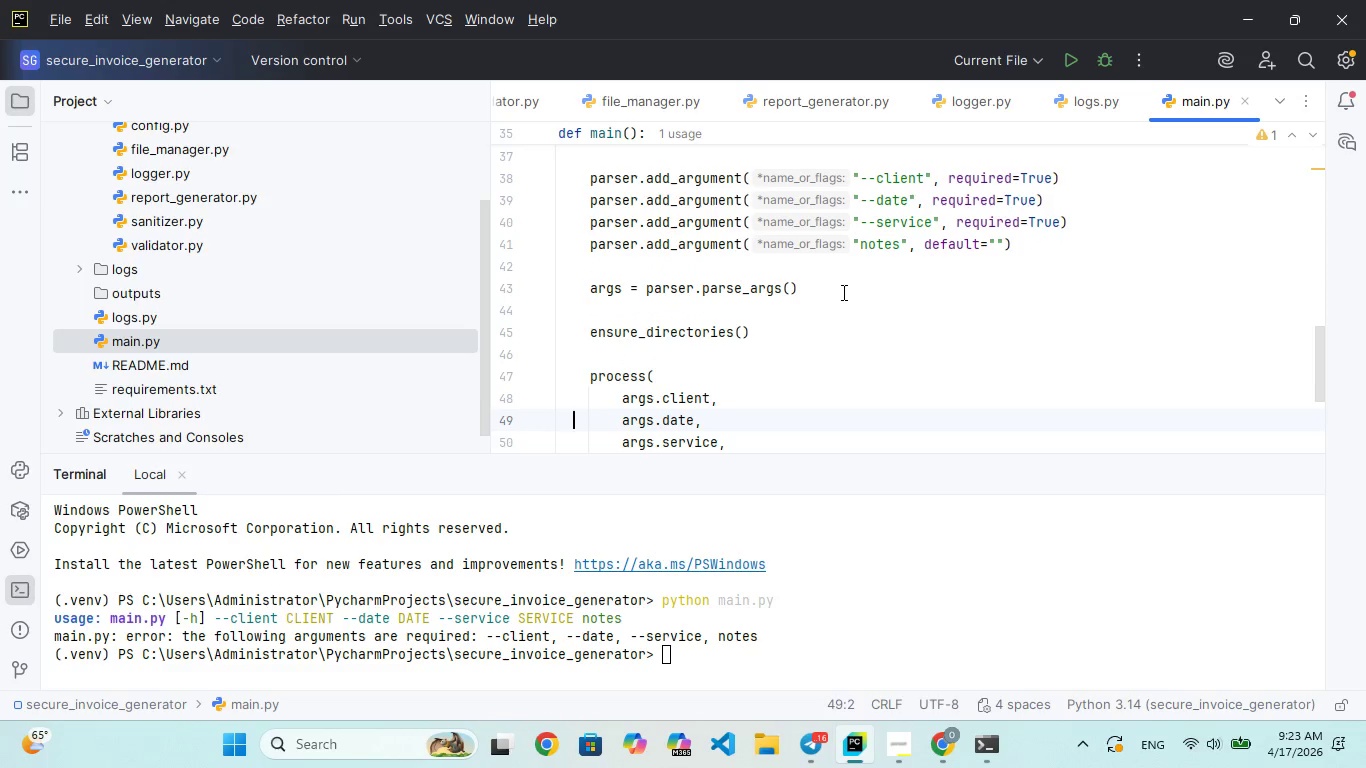 
hold_key(key=ArrowRight, duration=0.36)
 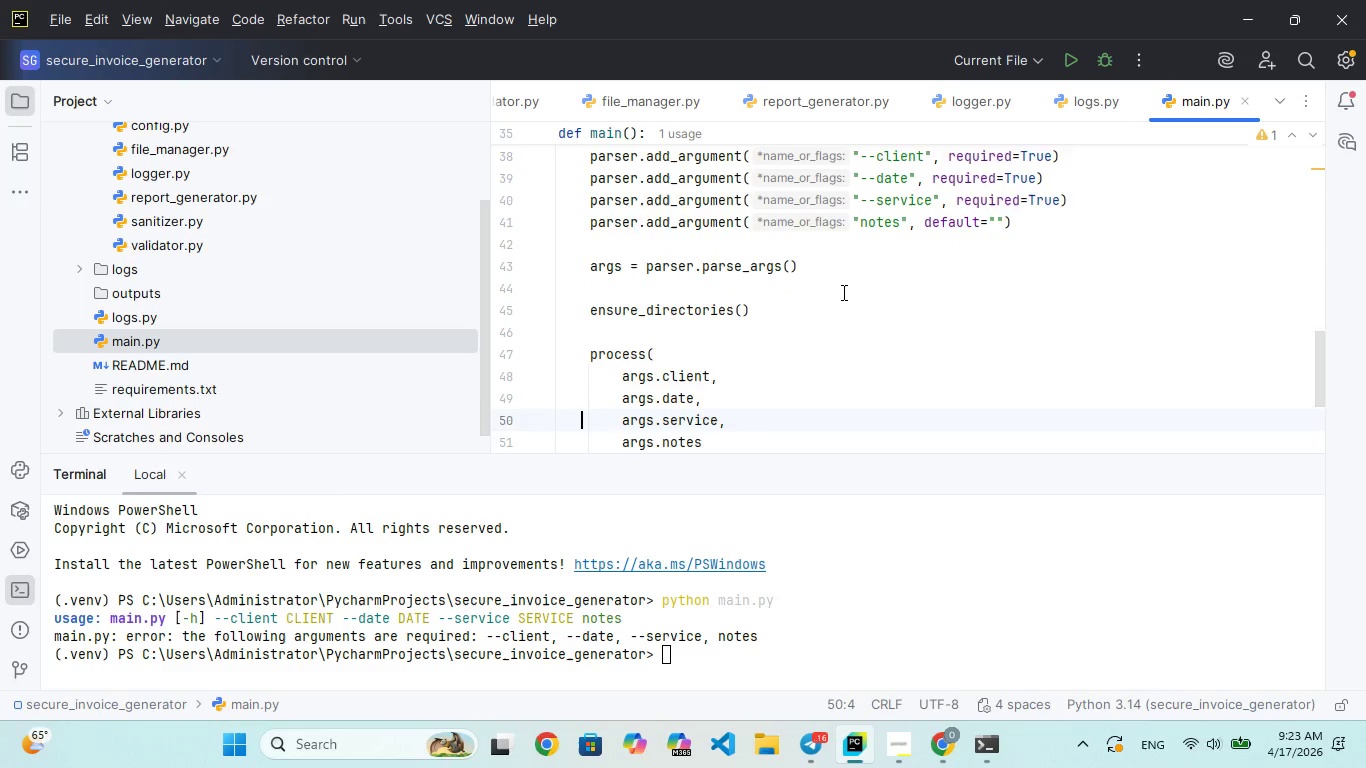 
key(ArrowDown)
 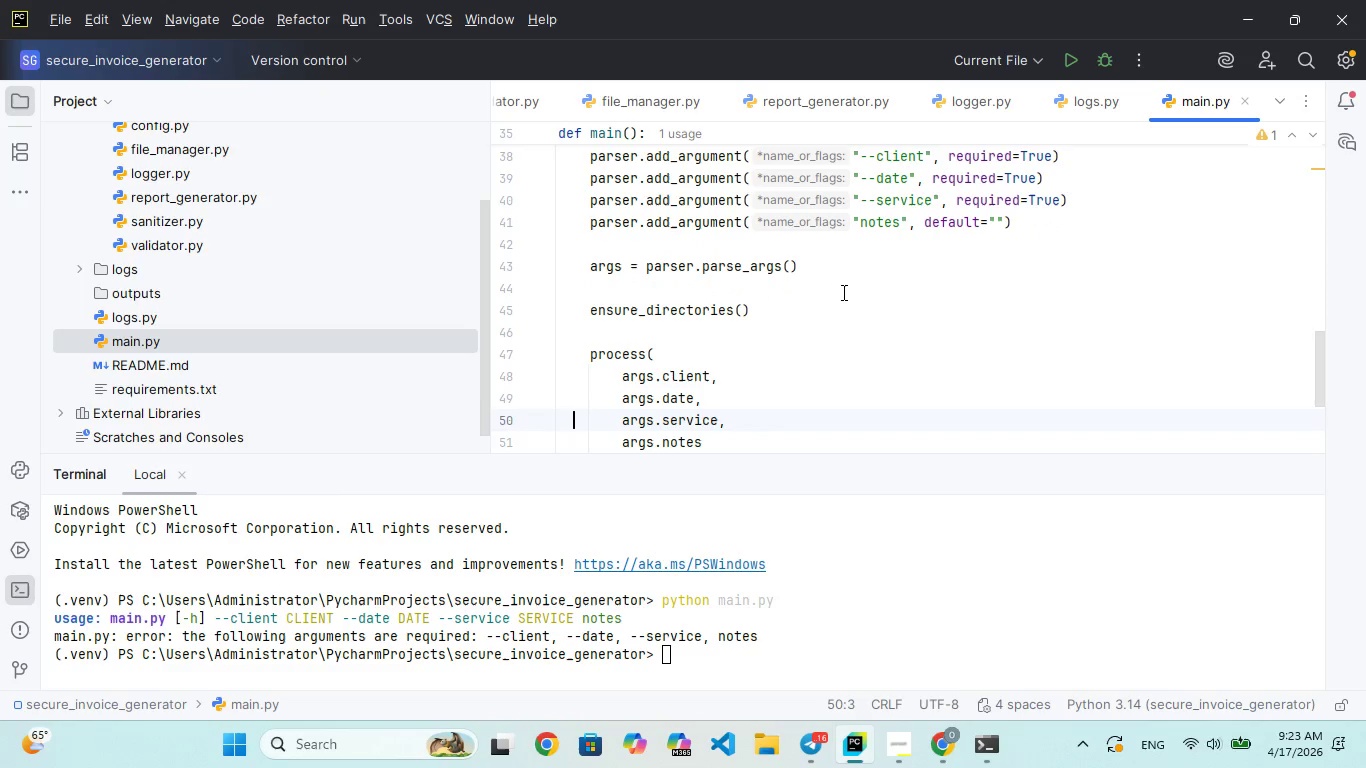 
key(ArrowRight)
 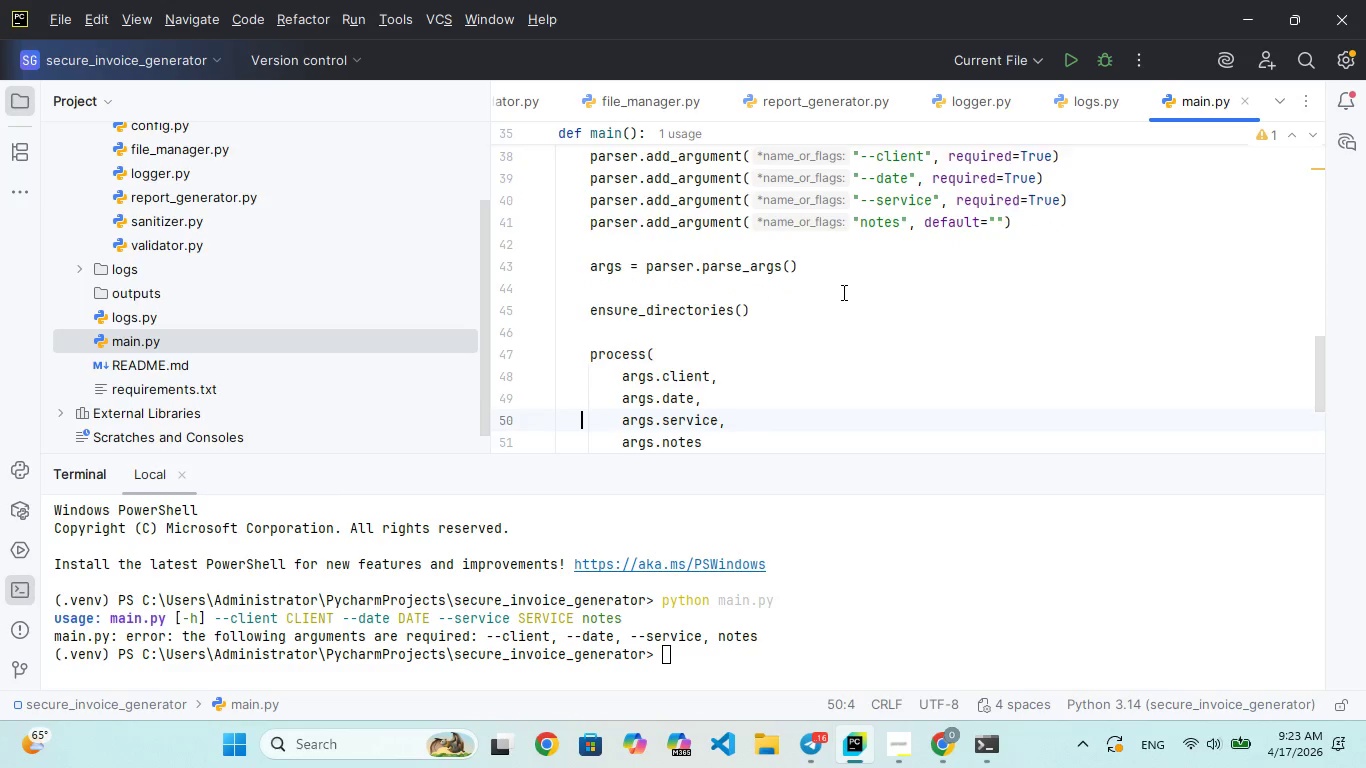 
key(ArrowDown)
 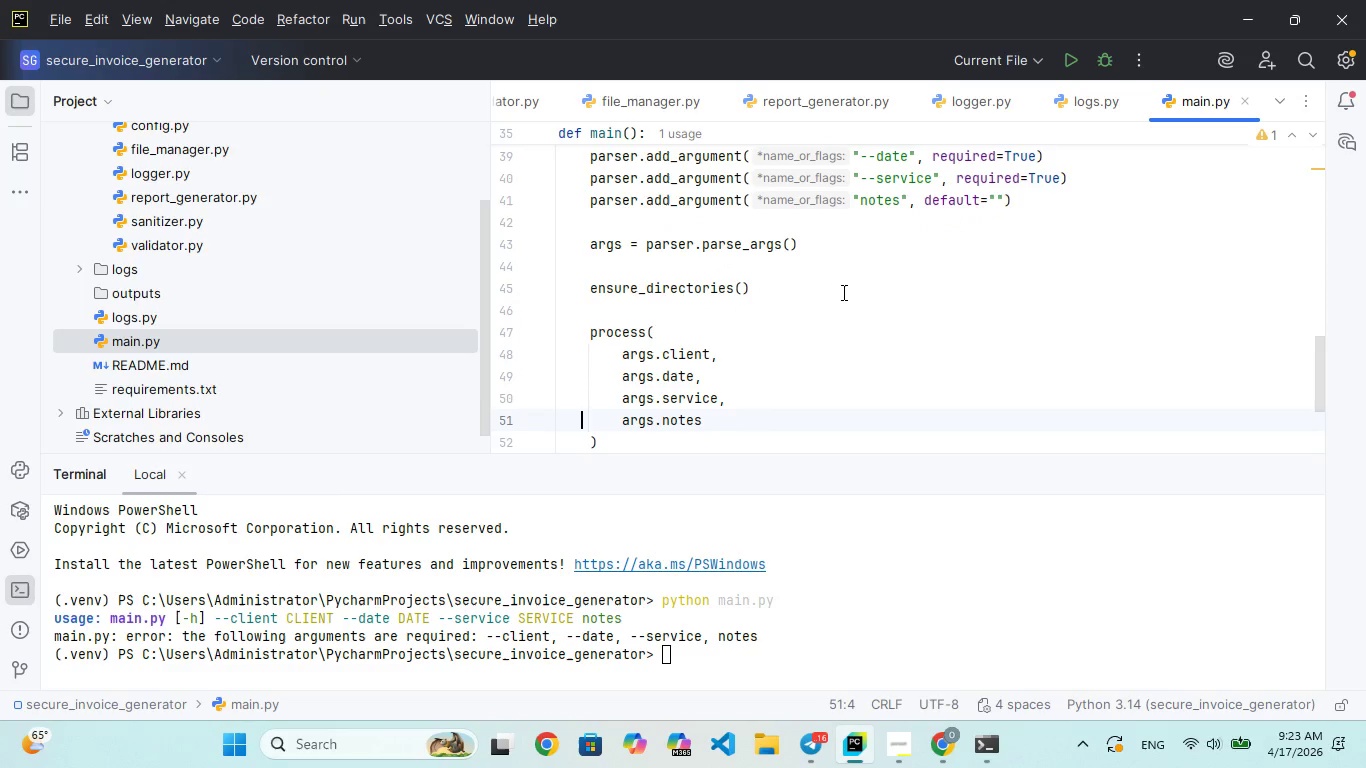 
hold_key(key=ArrowRight, duration=0.33)
 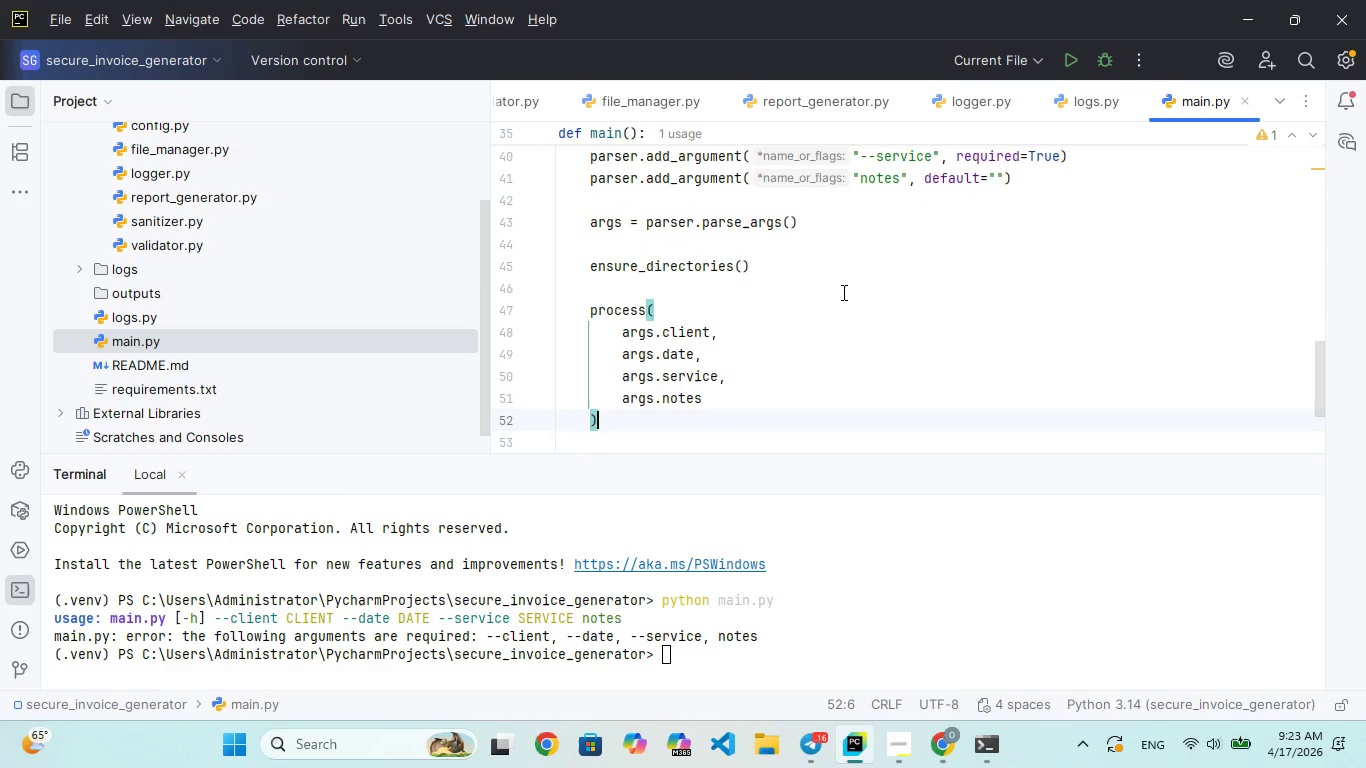 
hold_key(key=ArrowDown, duration=0.34)
 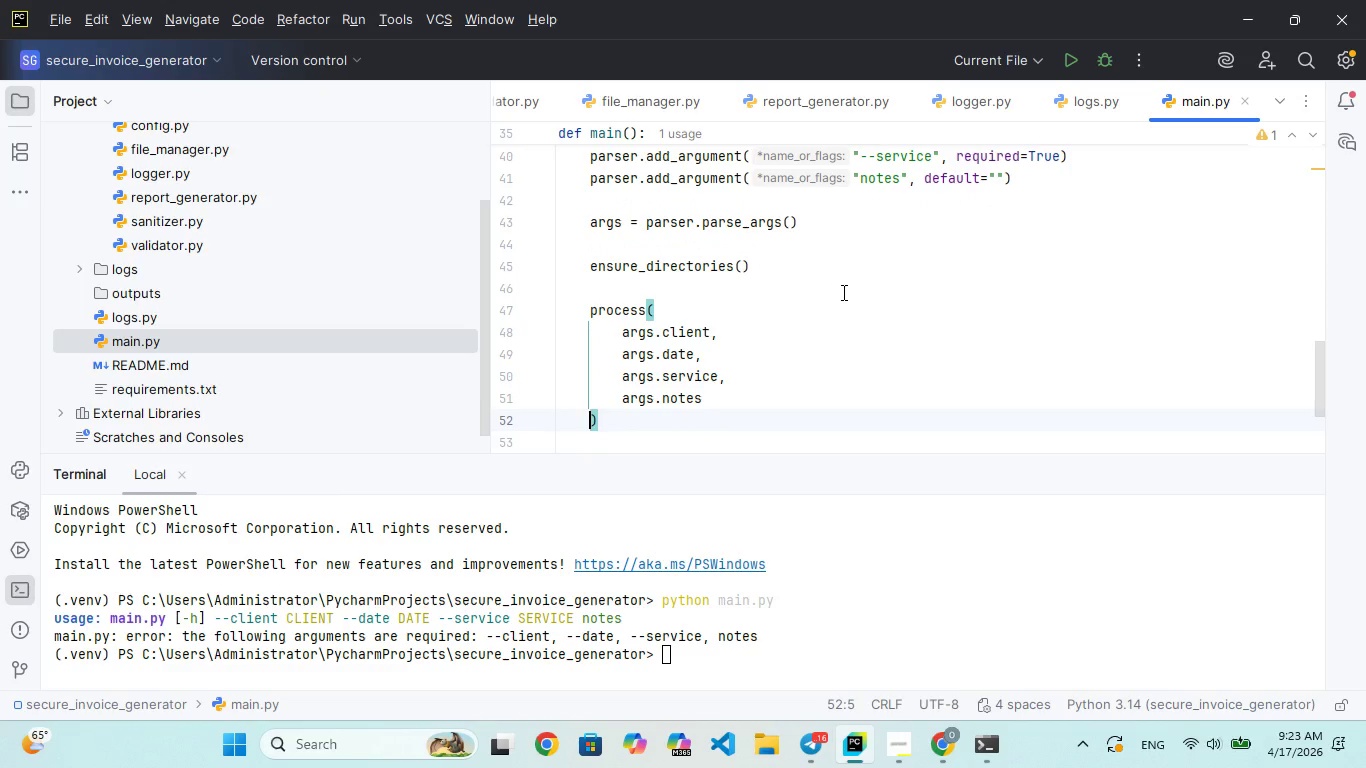 
key(ArrowRight)
 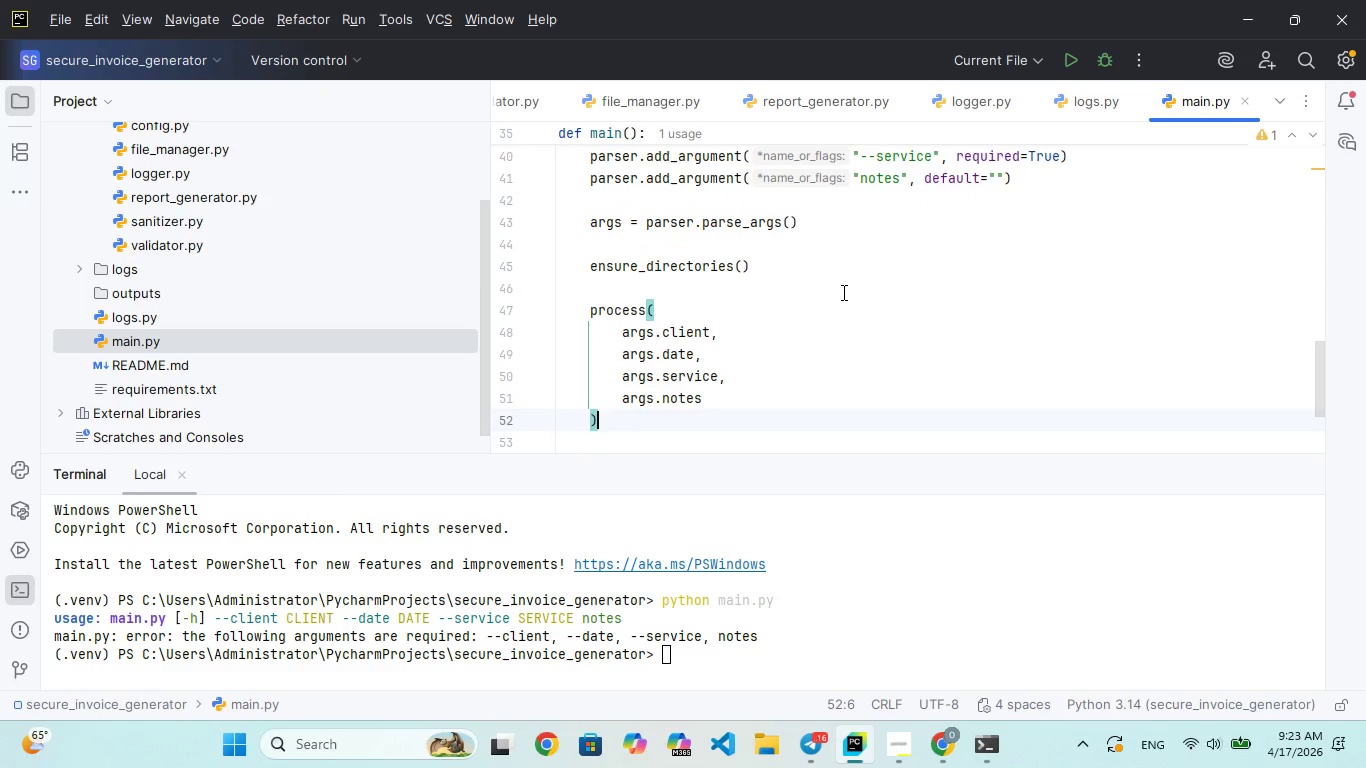 
key(ArrowDown)
 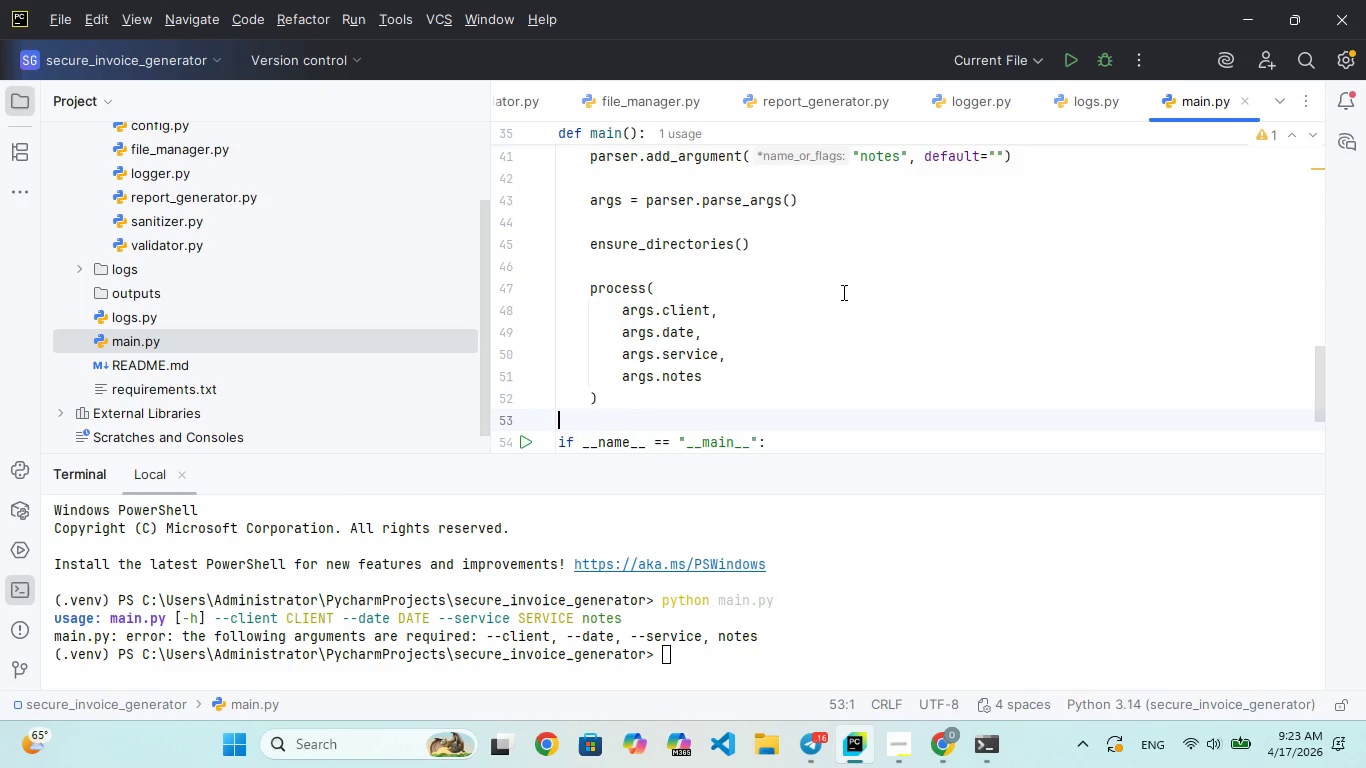 
key(ArrowRight)
 